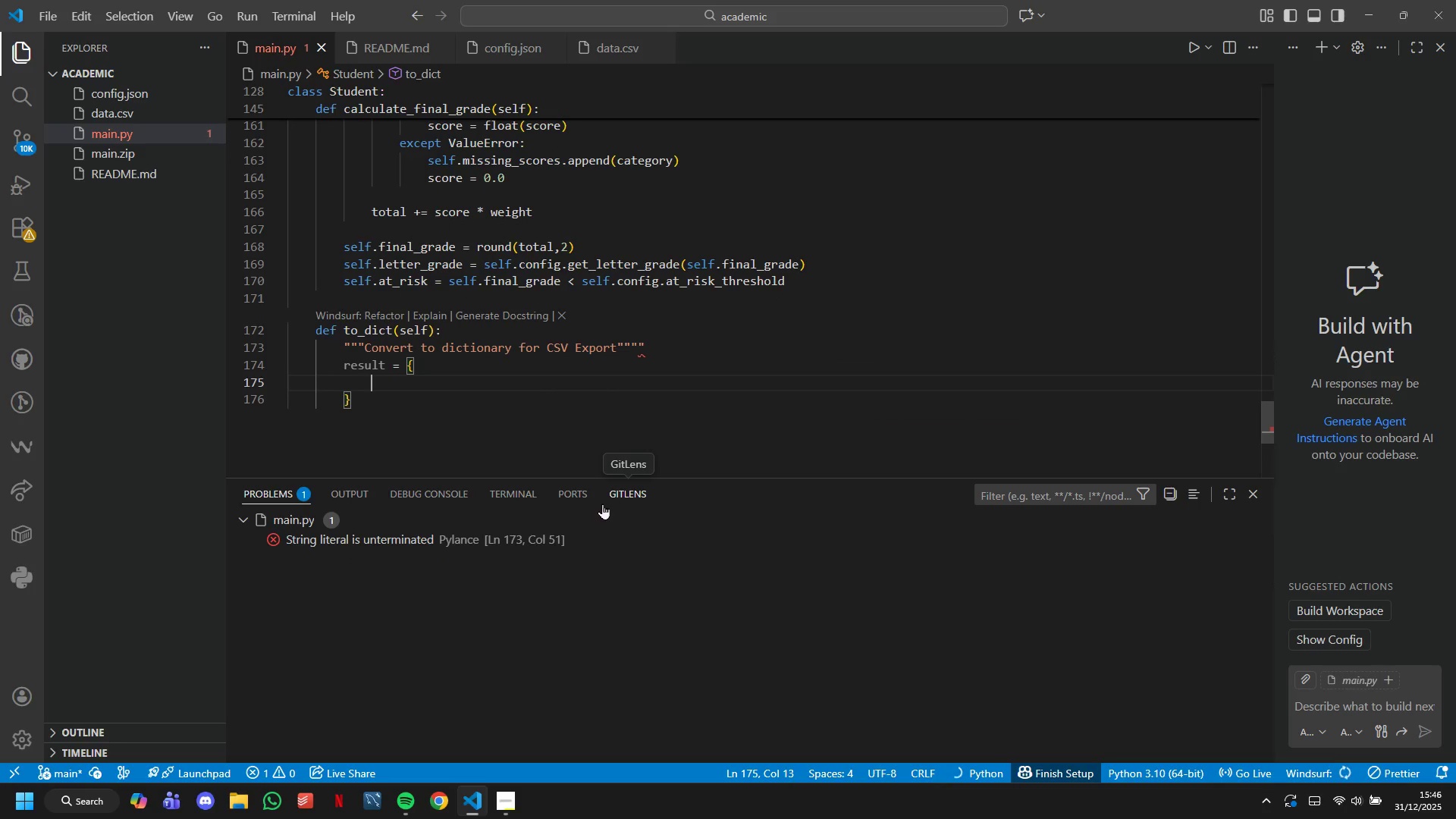 
 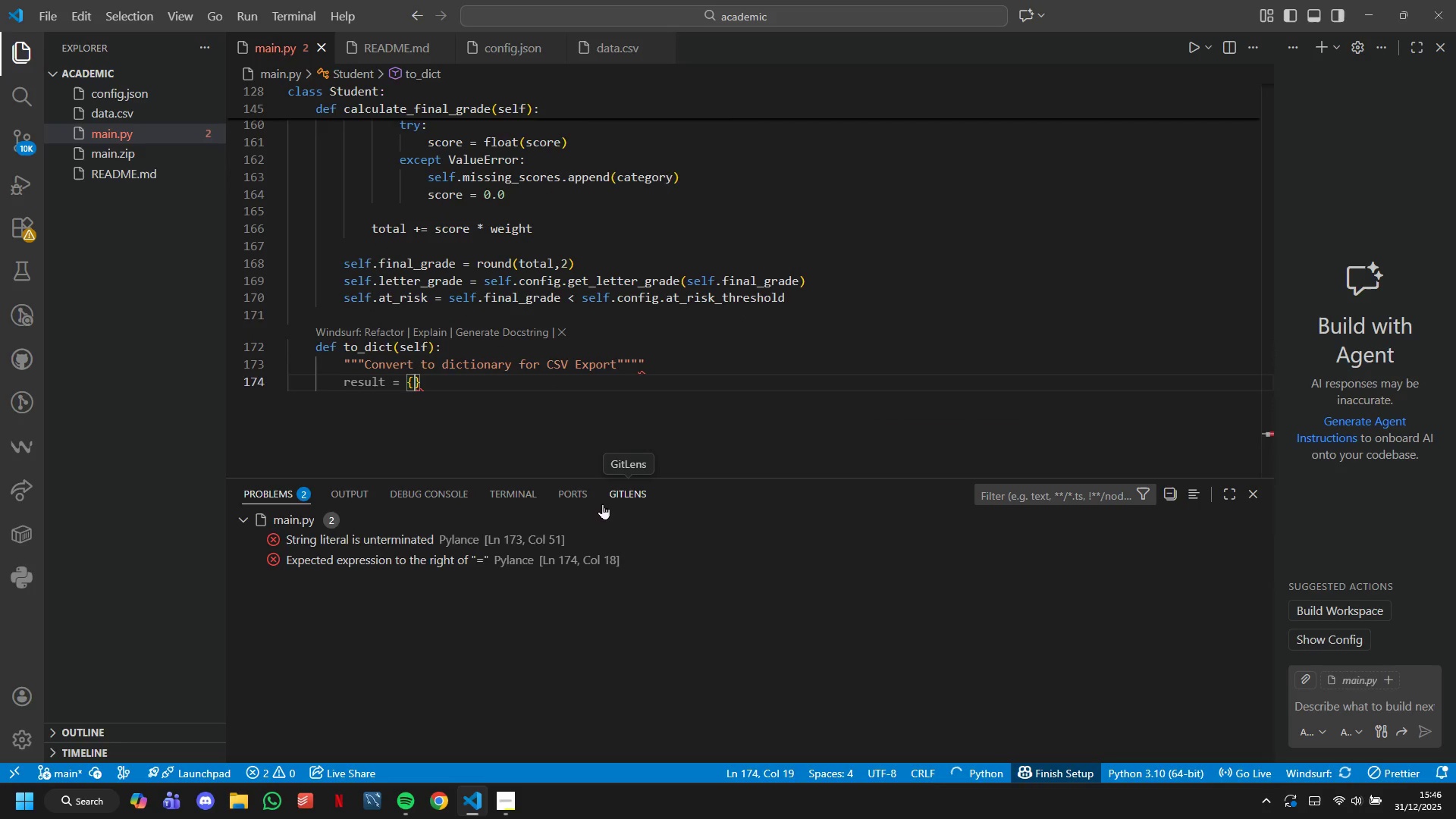 
key(Enter)
 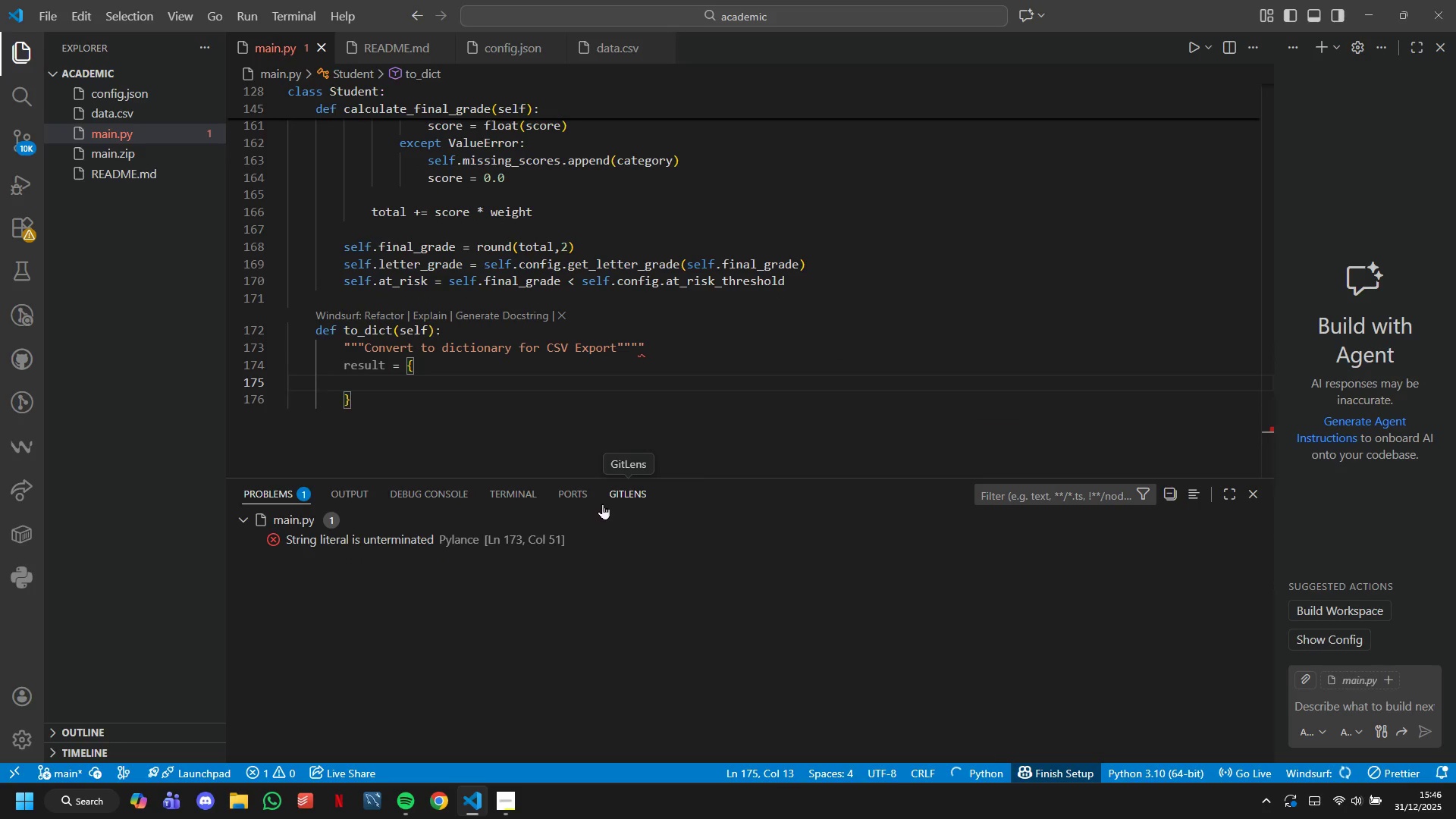 
type('Student_ID)
 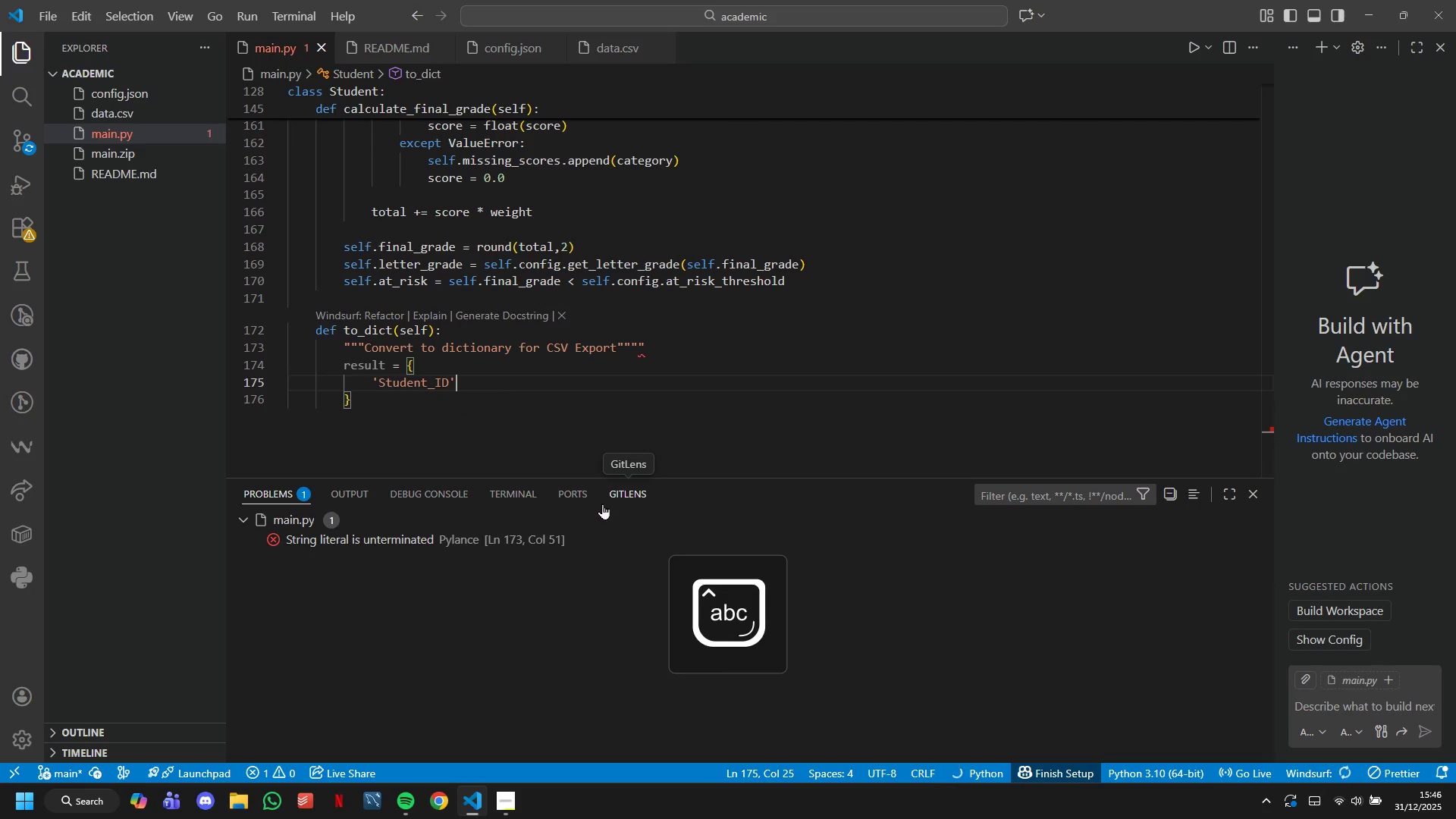 
 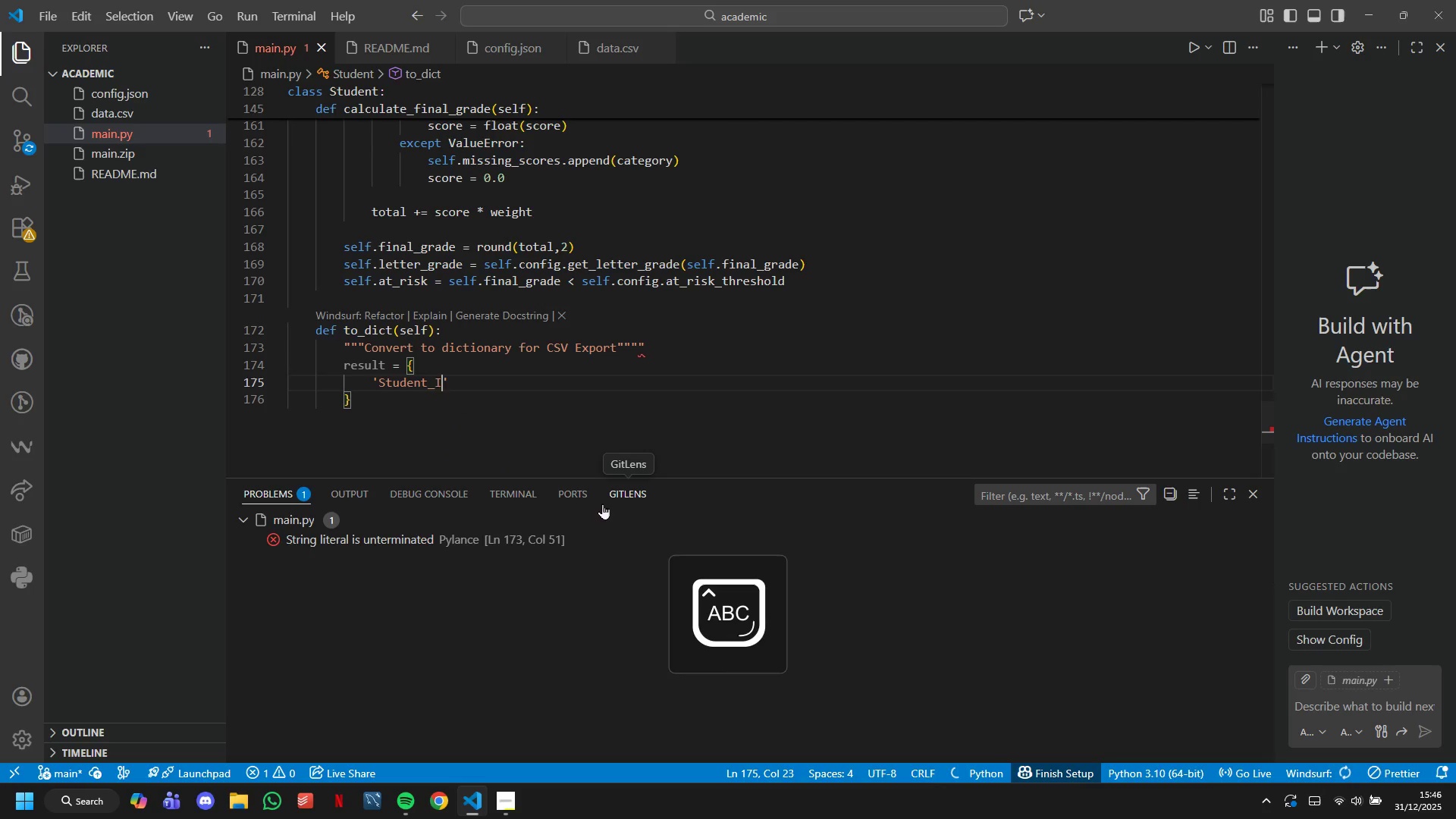 
key(ArrowRight)
 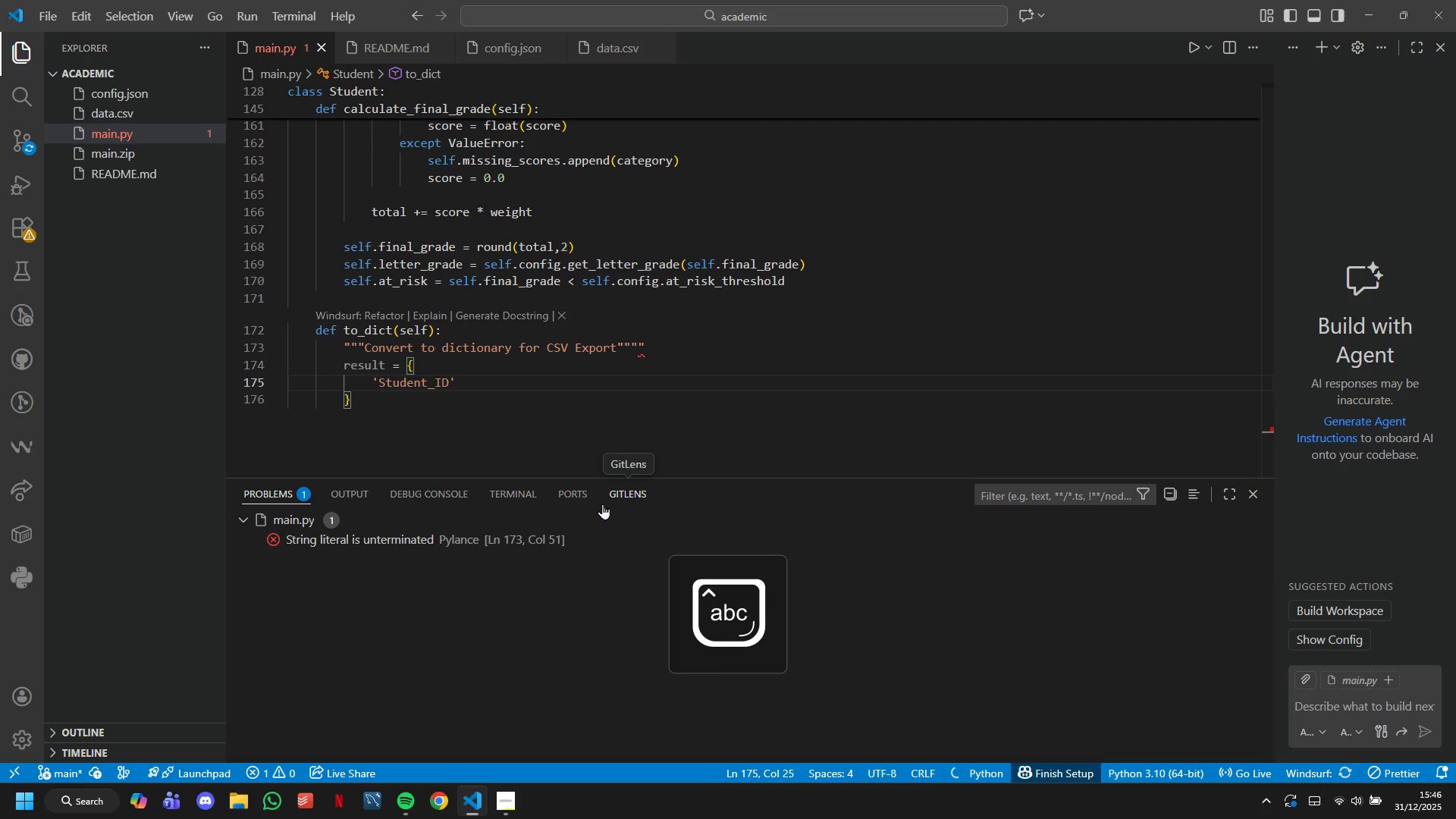 
type( : self.student_od)
key(Backspace)
key(Backspace)
type(id,)
 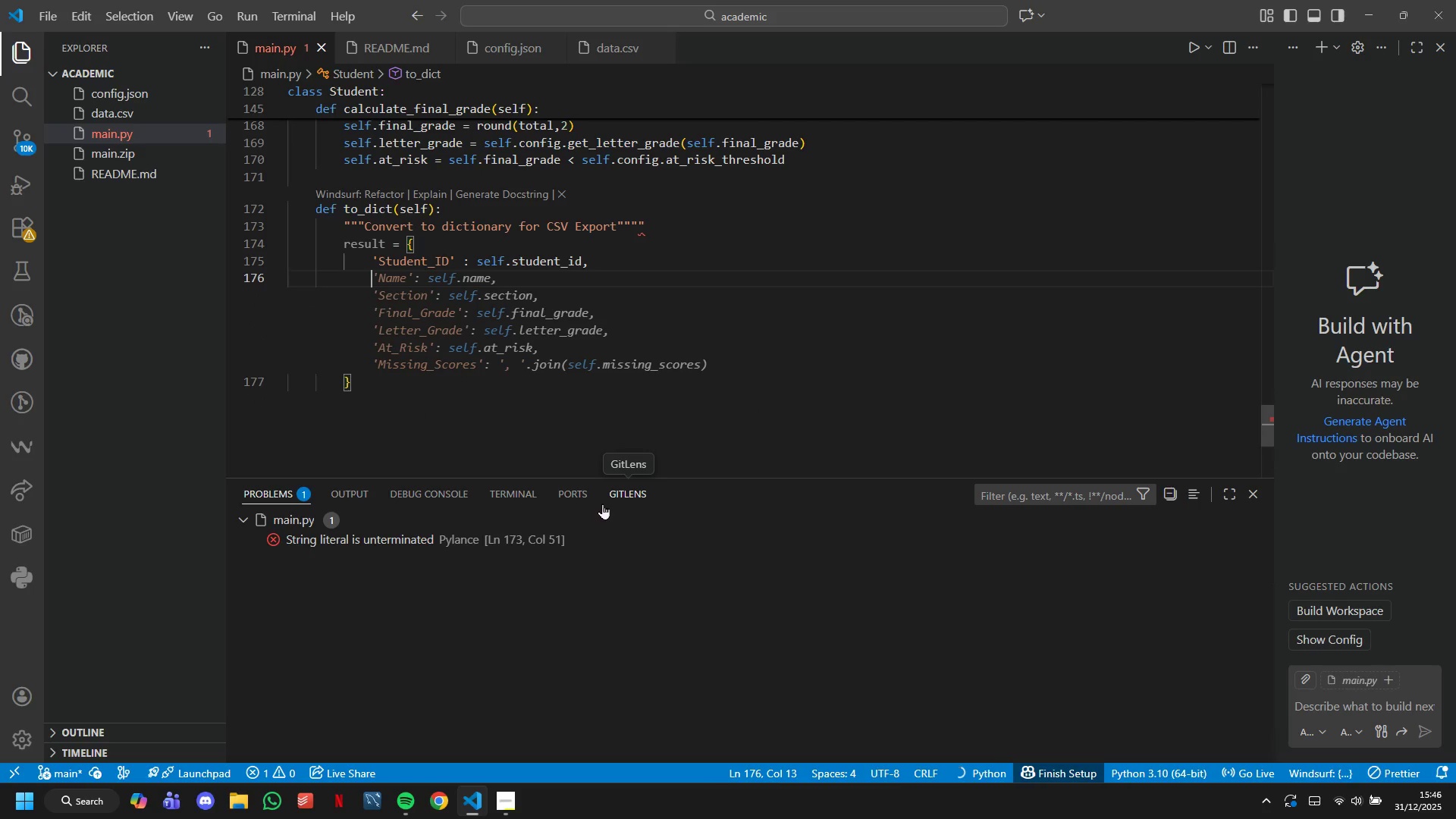 
 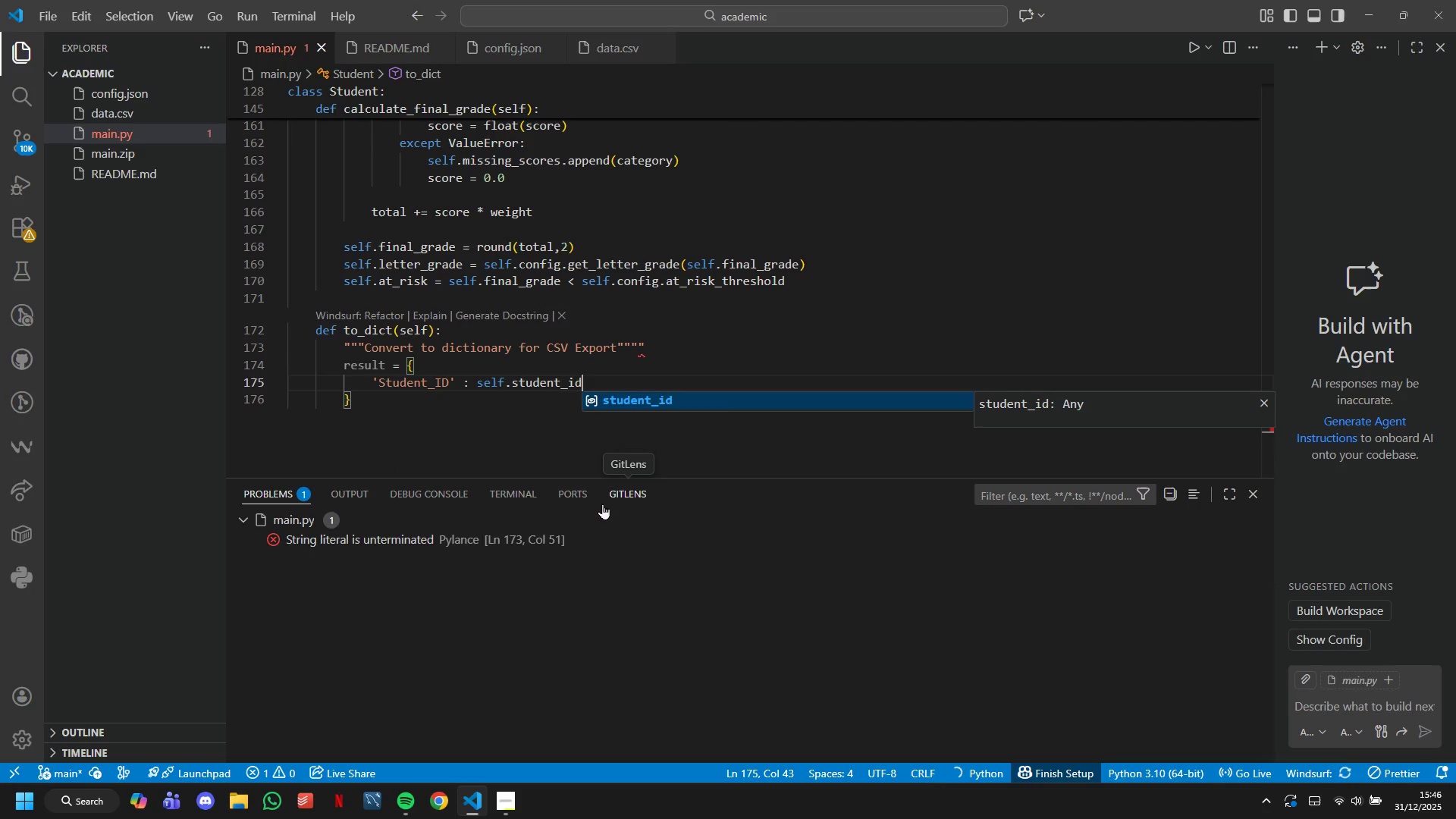 
key(Enter)
 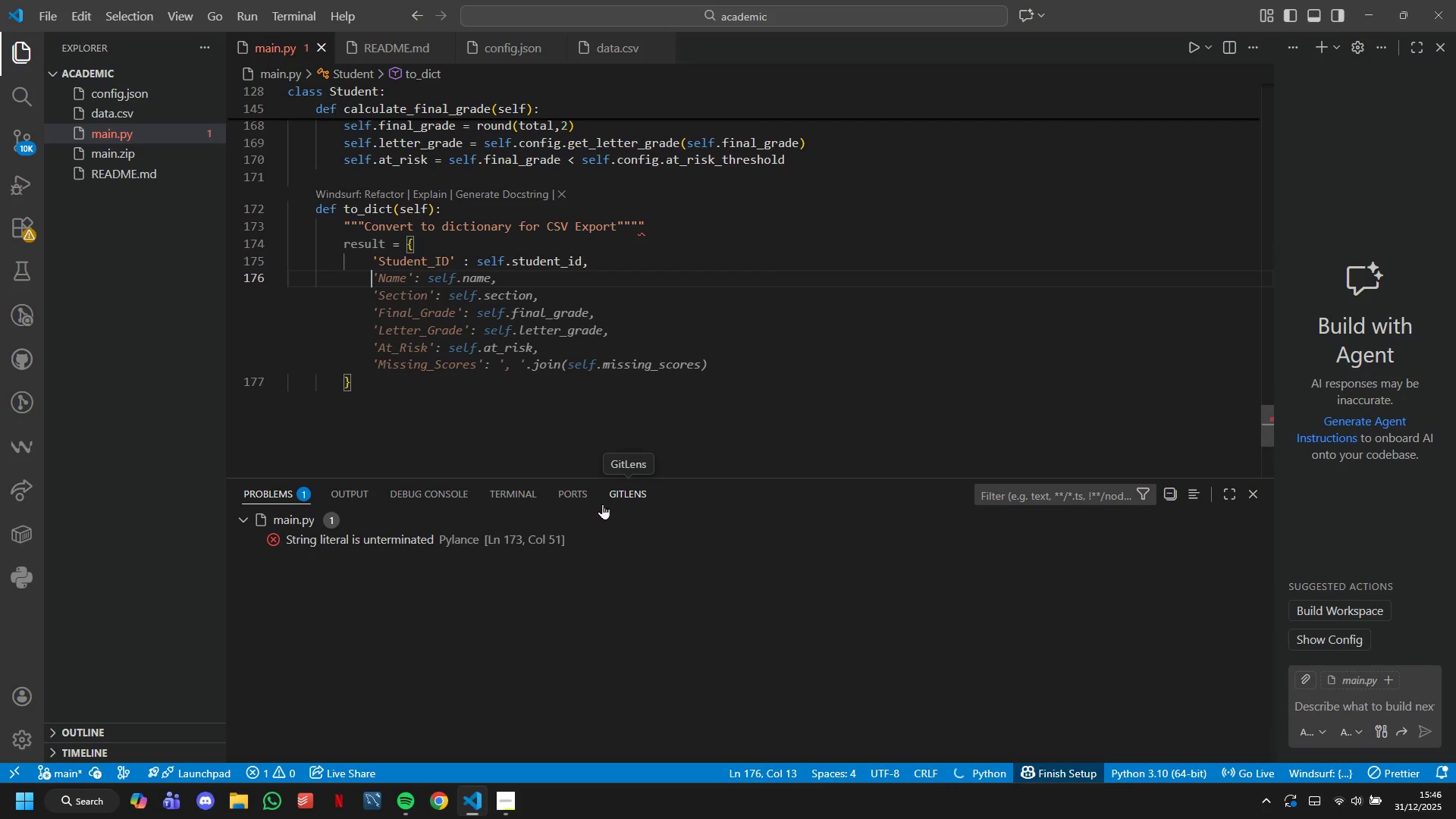 
type('Name)
 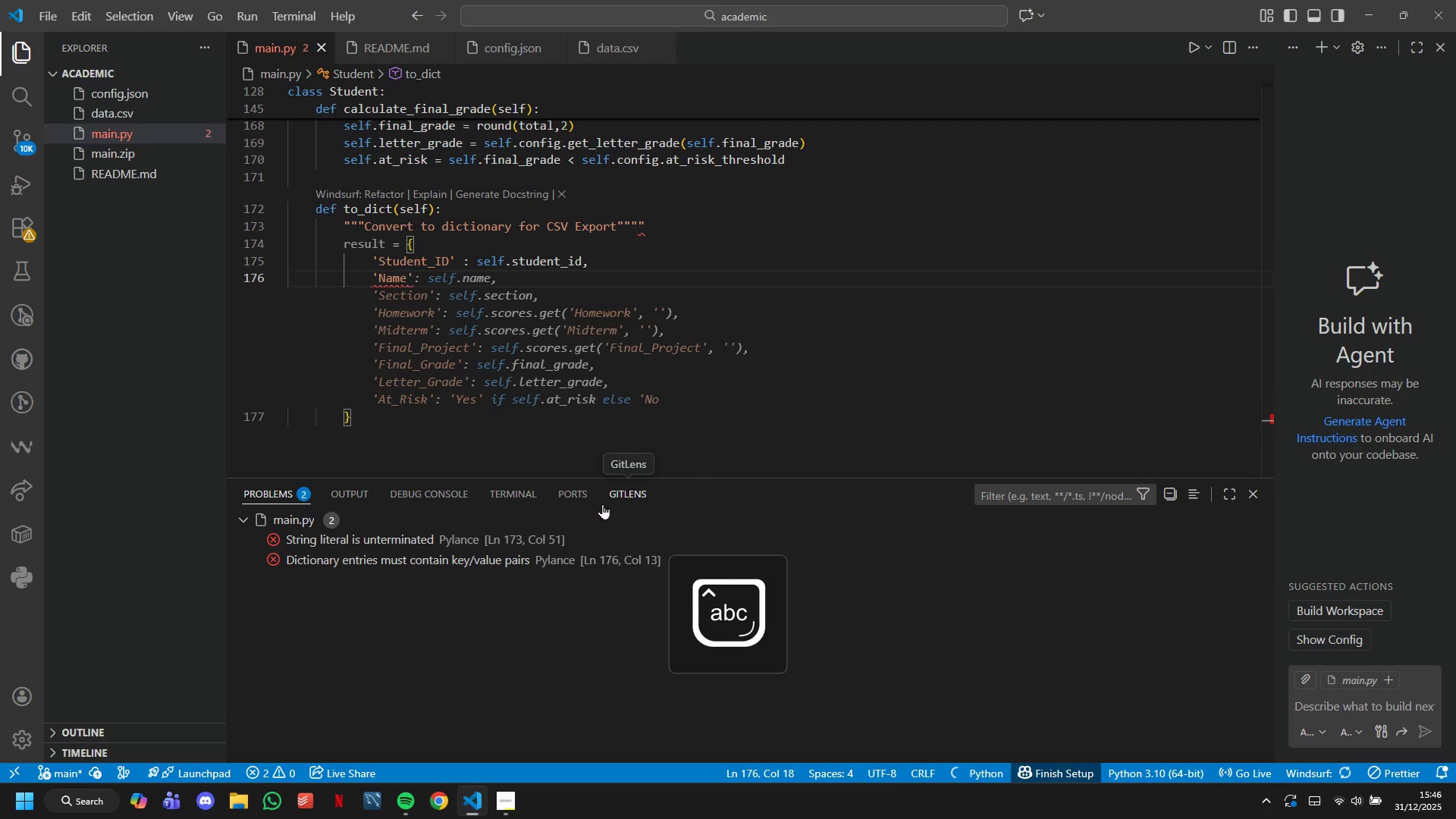 
key(ArrowRight)
 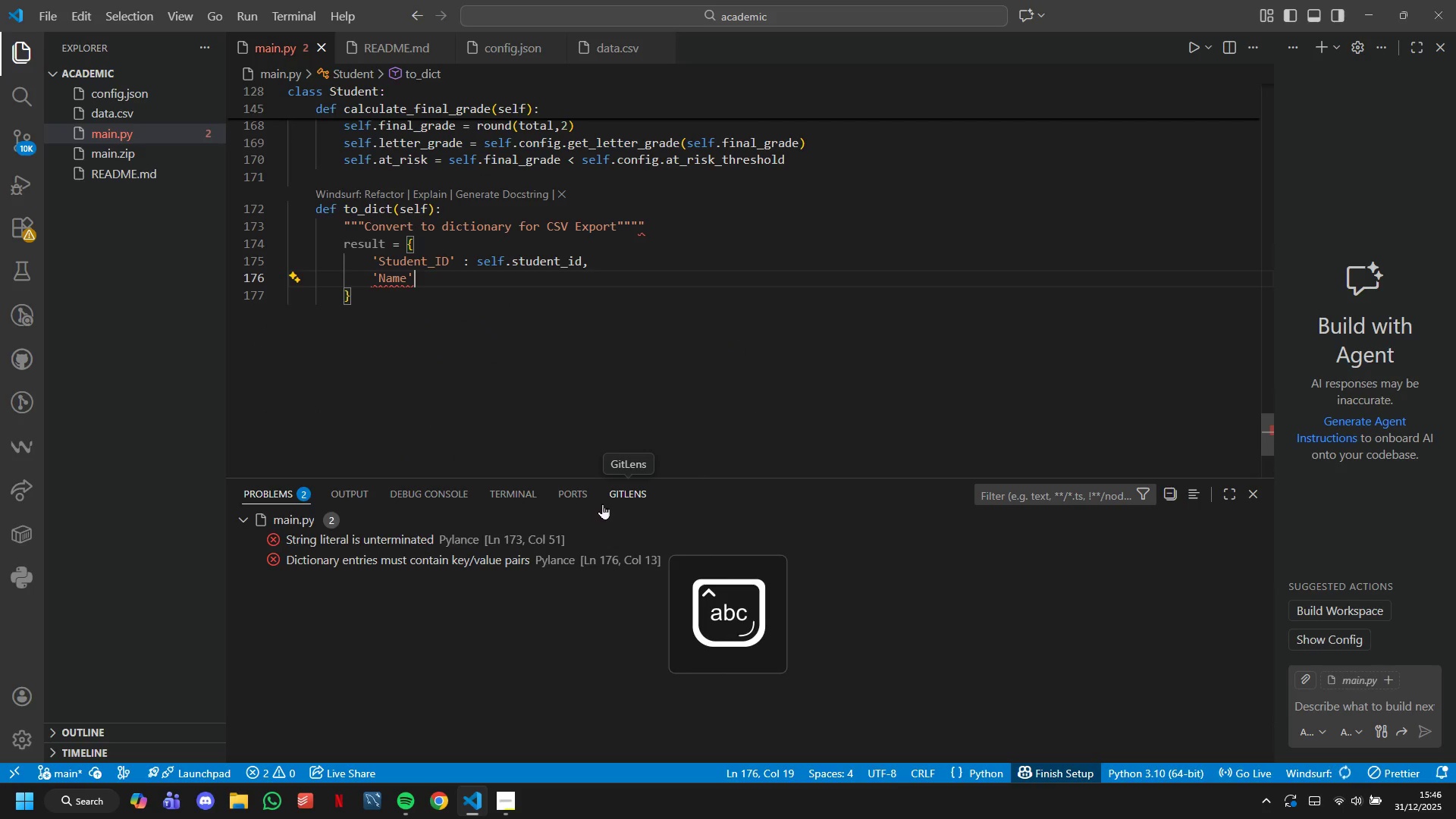 
type(: self/)
key(Backspace)
type(.name,)
 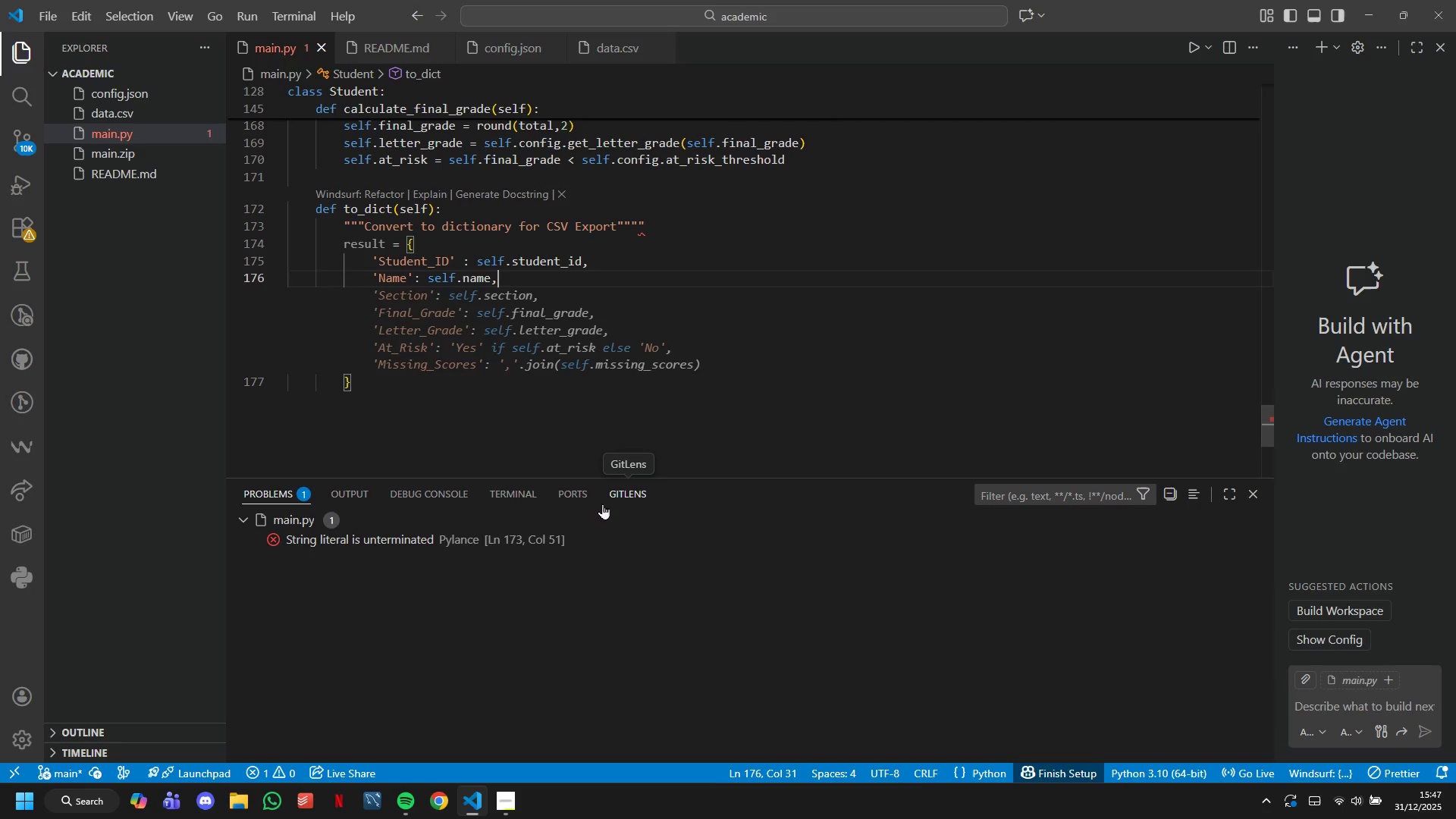 
key(Enter)
 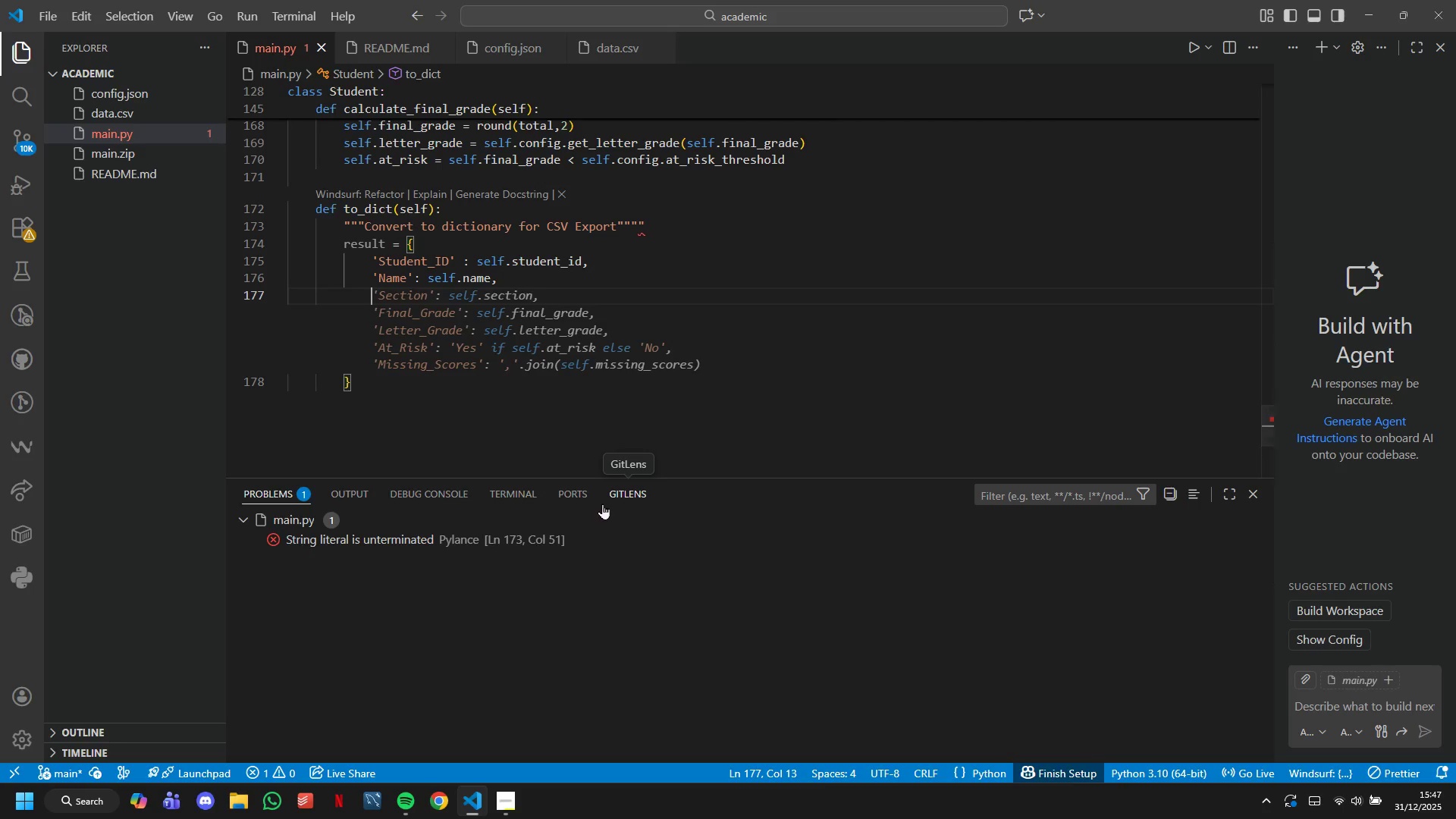 
type('Section)
 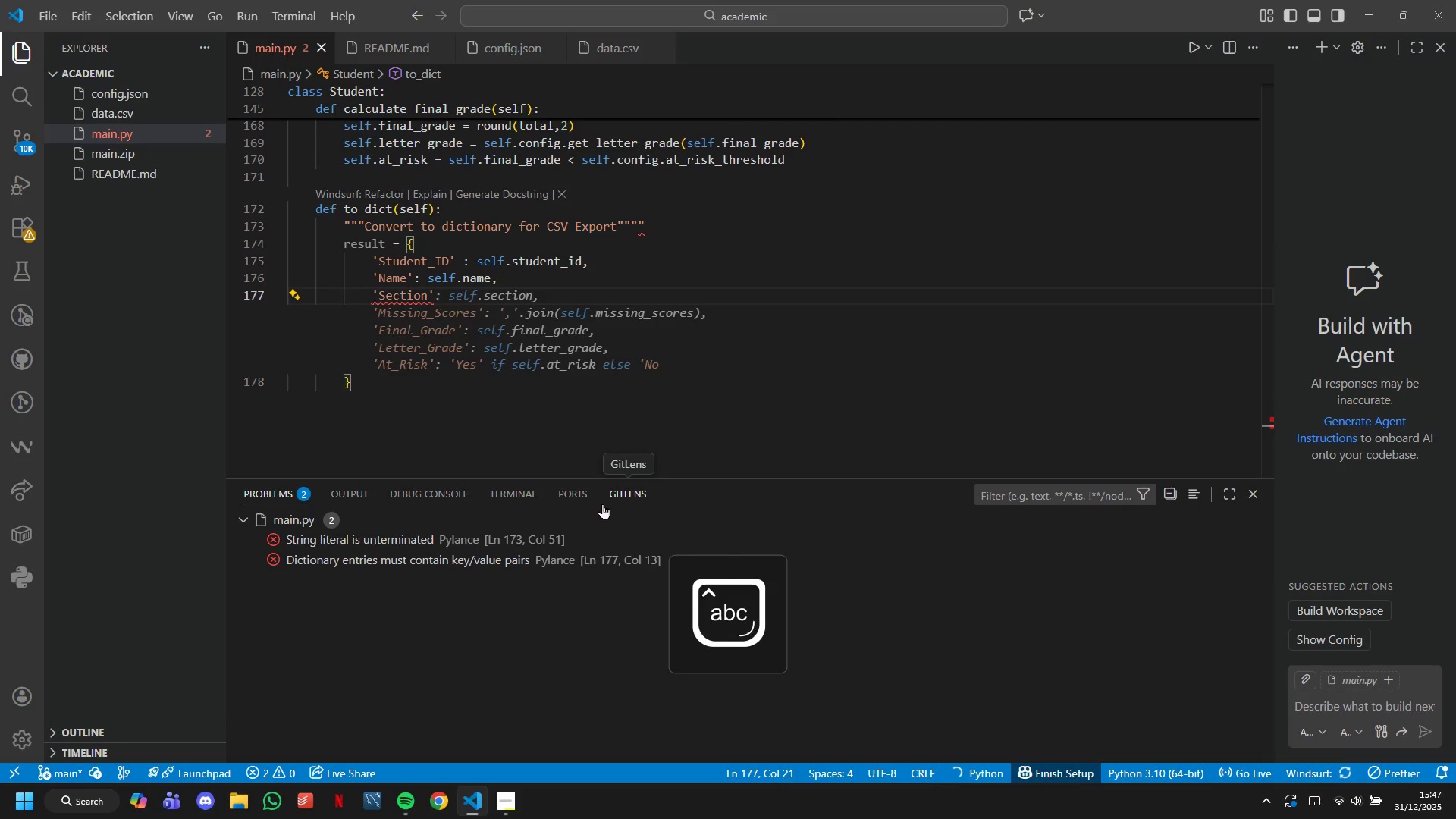 
key(ArrowRight)
 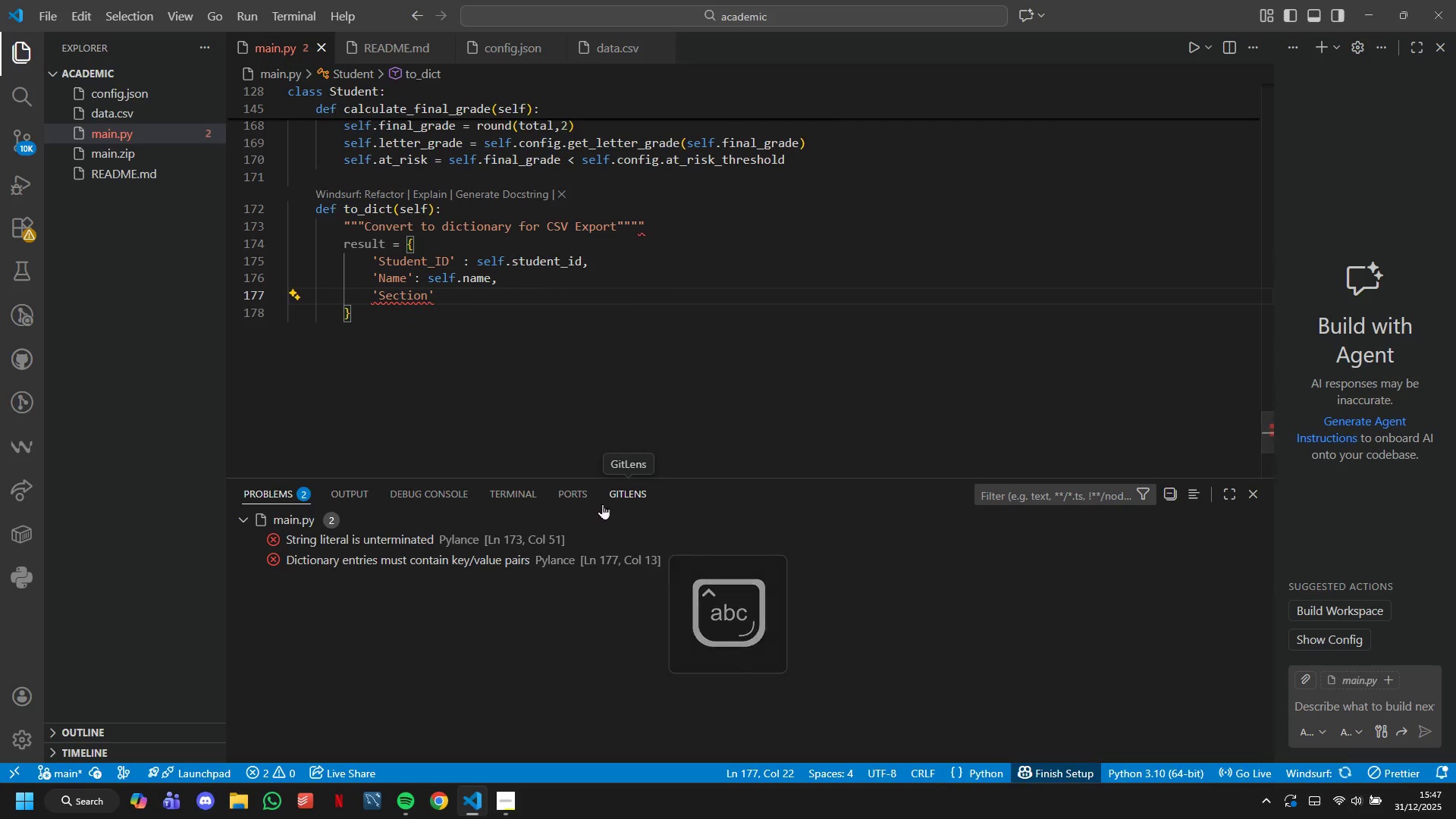 
type(: self)
 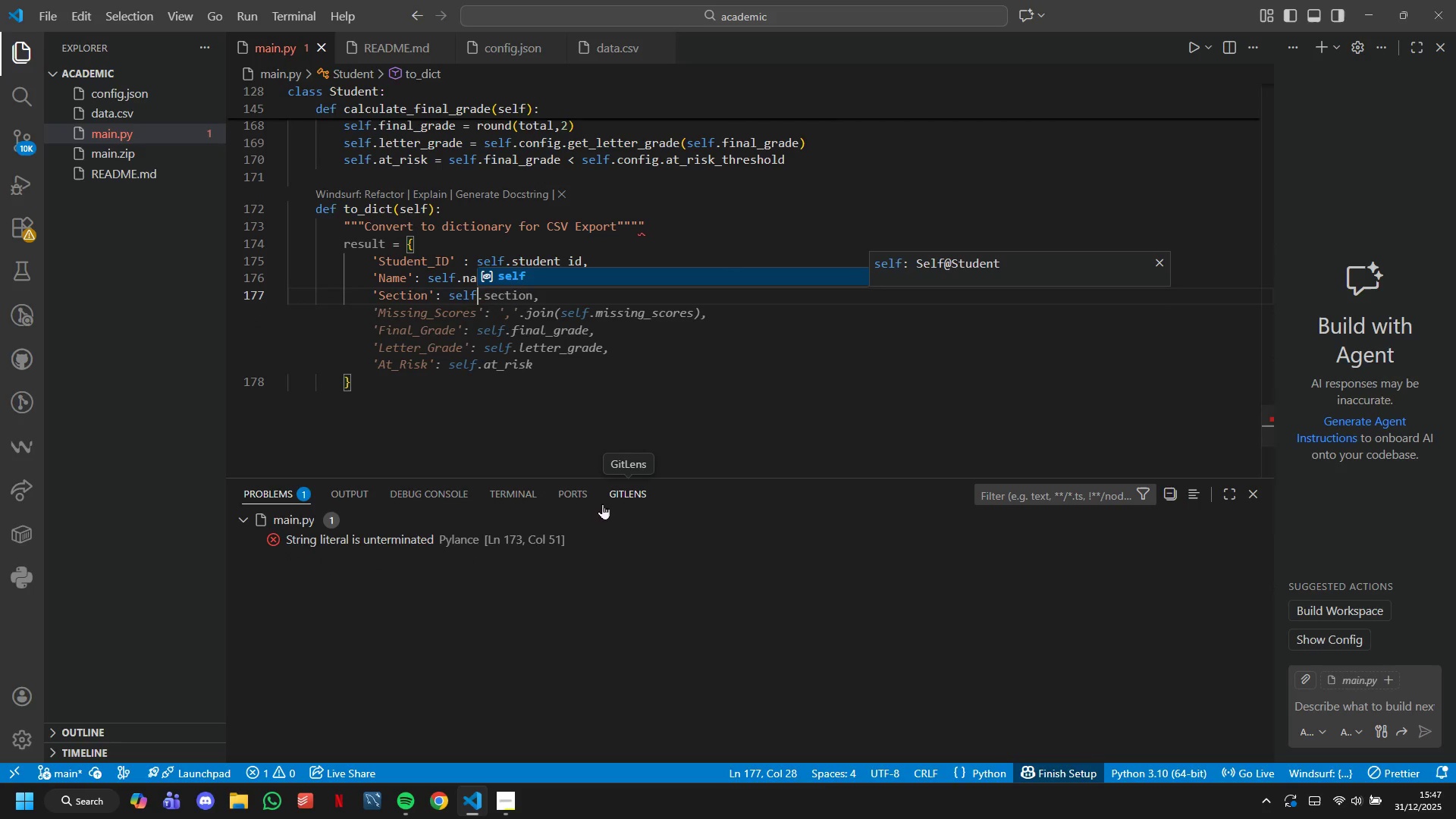 
type(.section)
 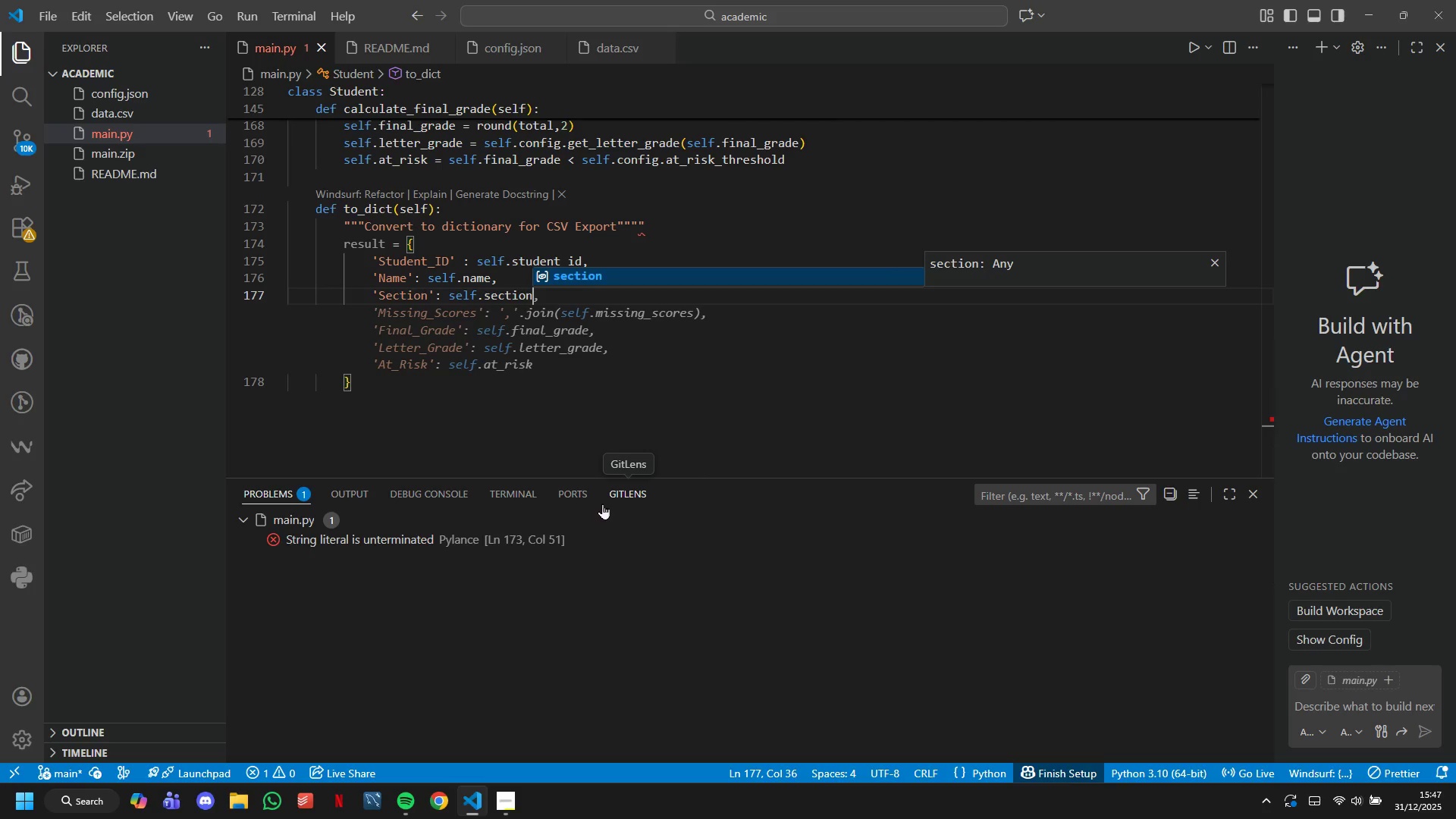 
key(ArrowDown)
 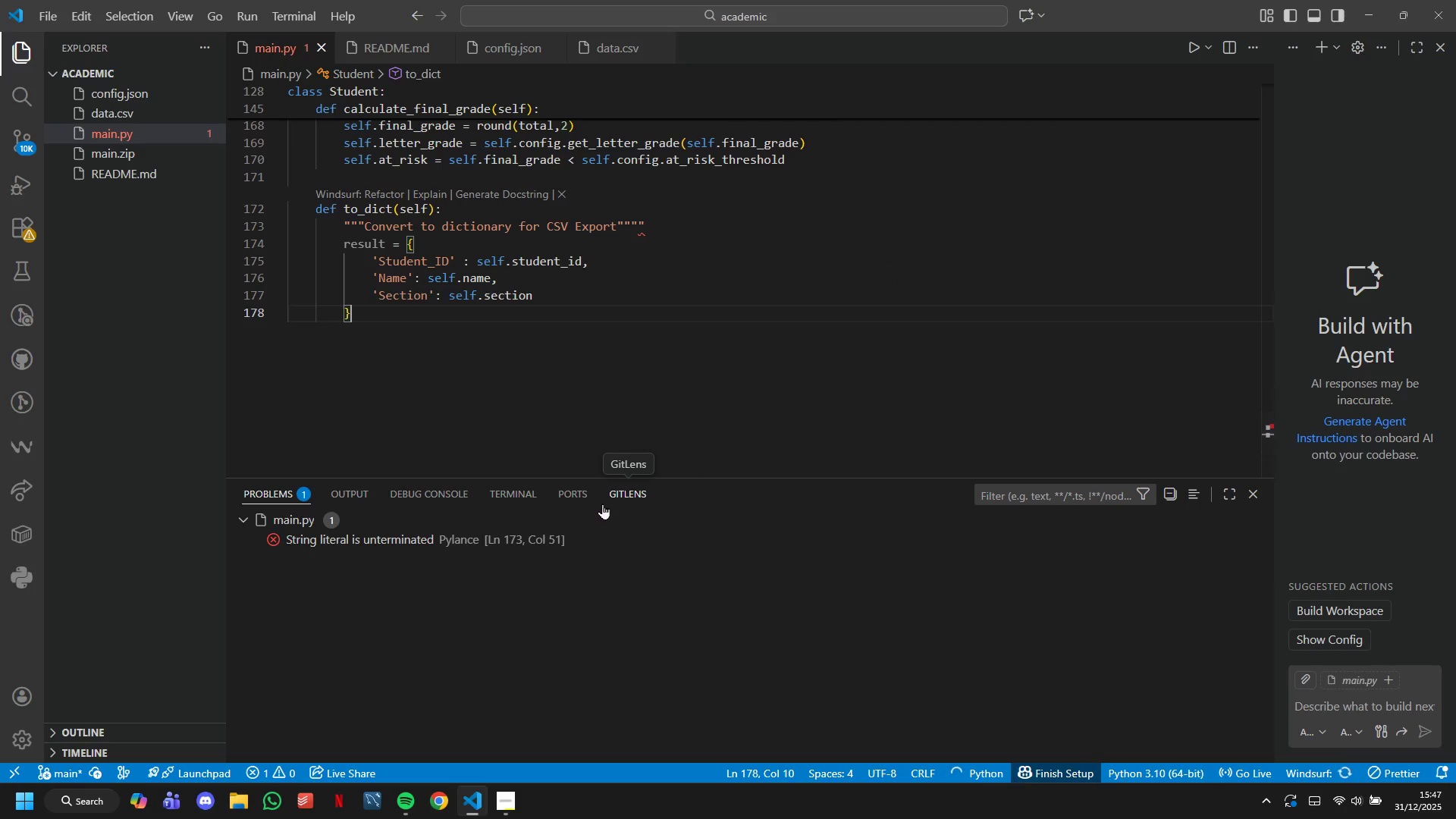 
key(Enter)
 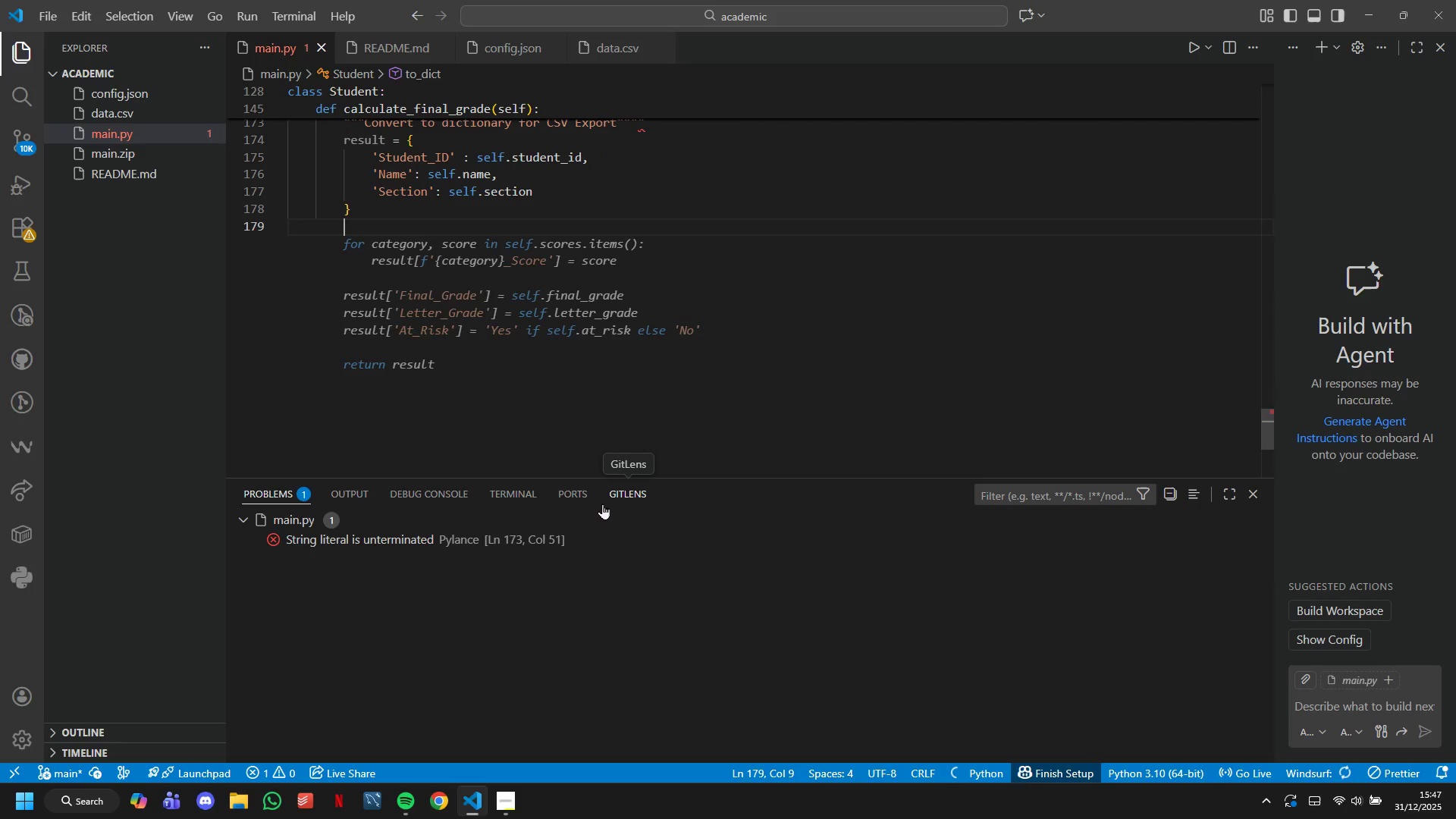 
key(Enter)
 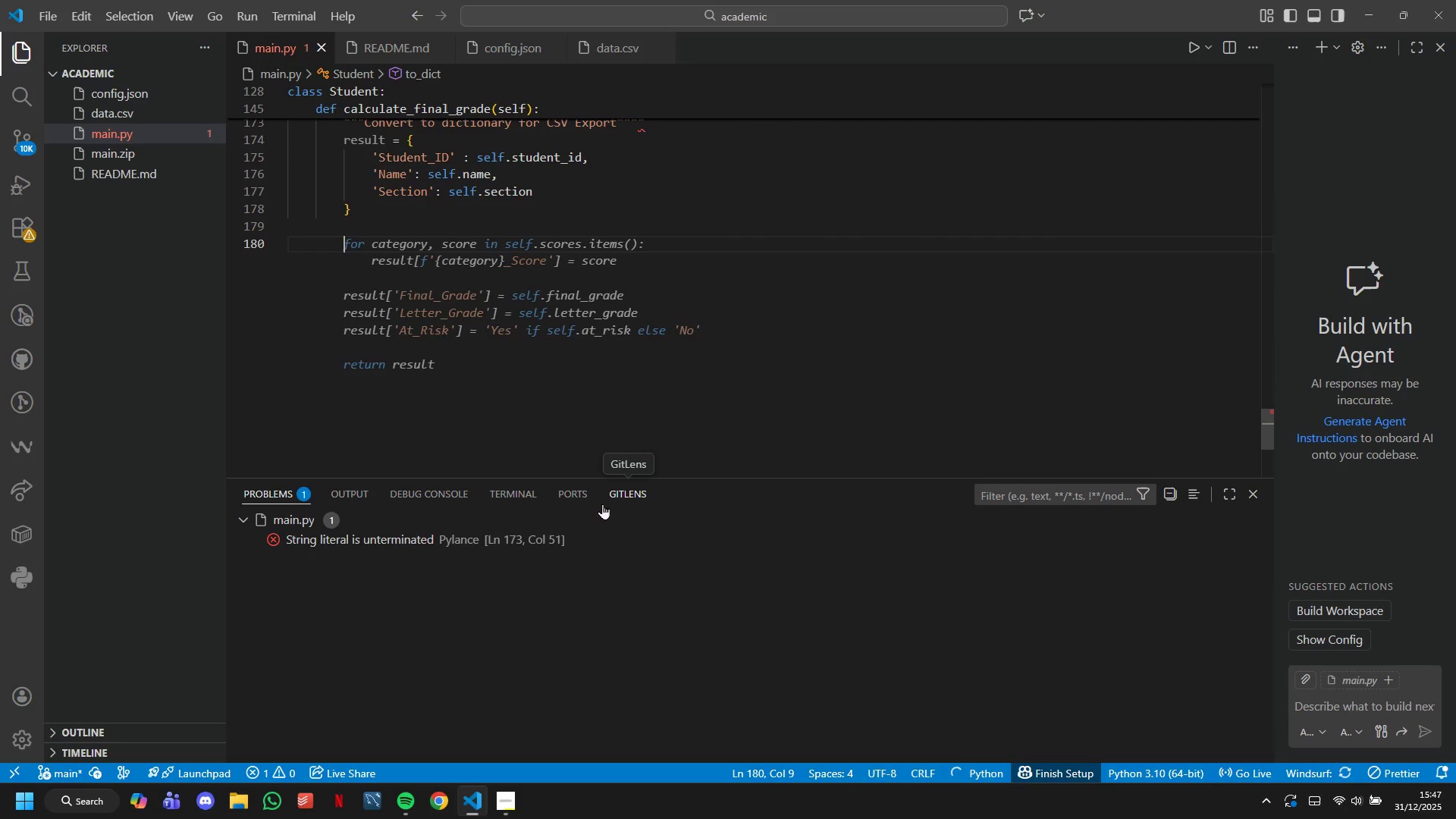 
type(# Add individual scores)
 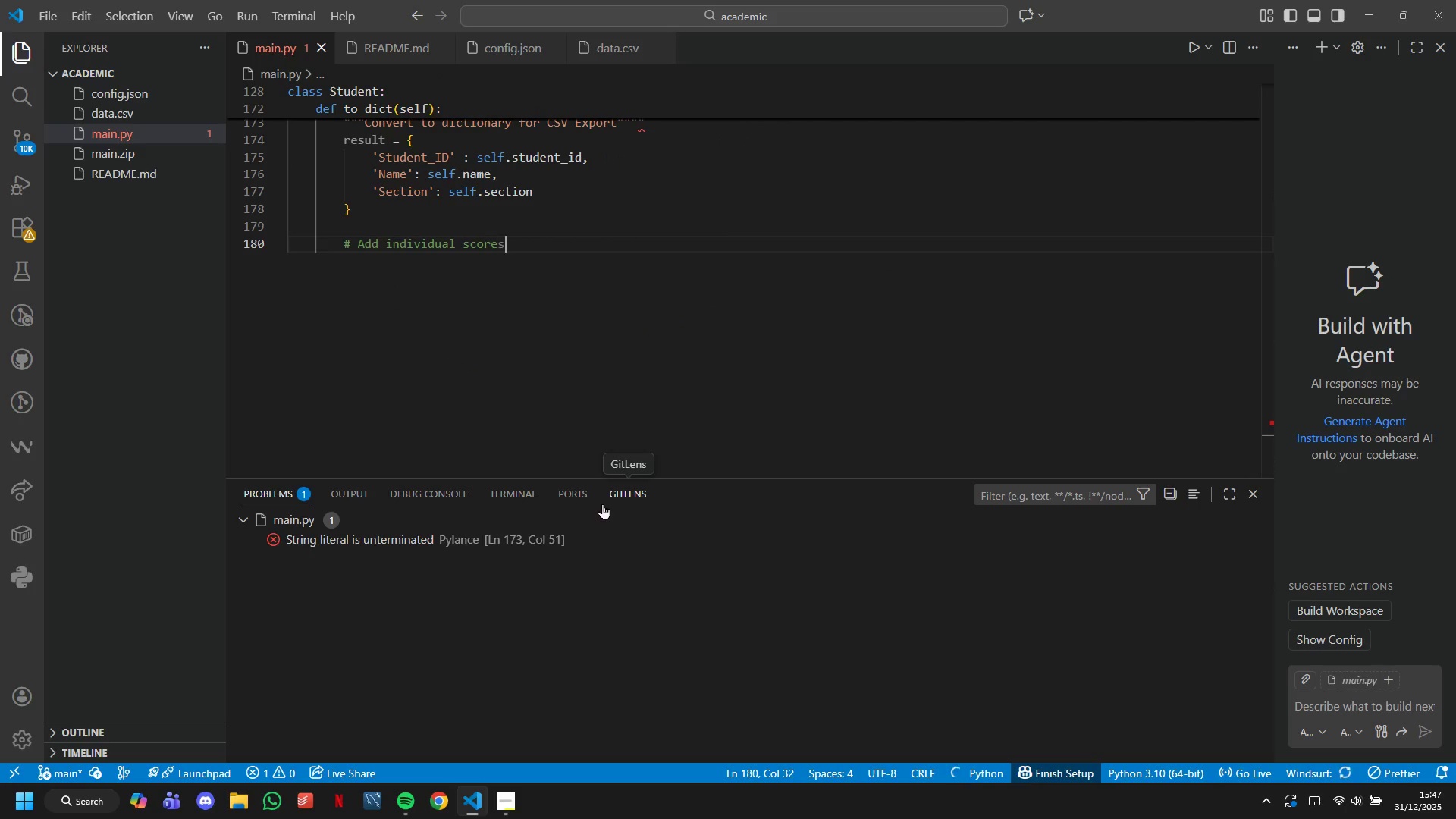 
key(Enter)
 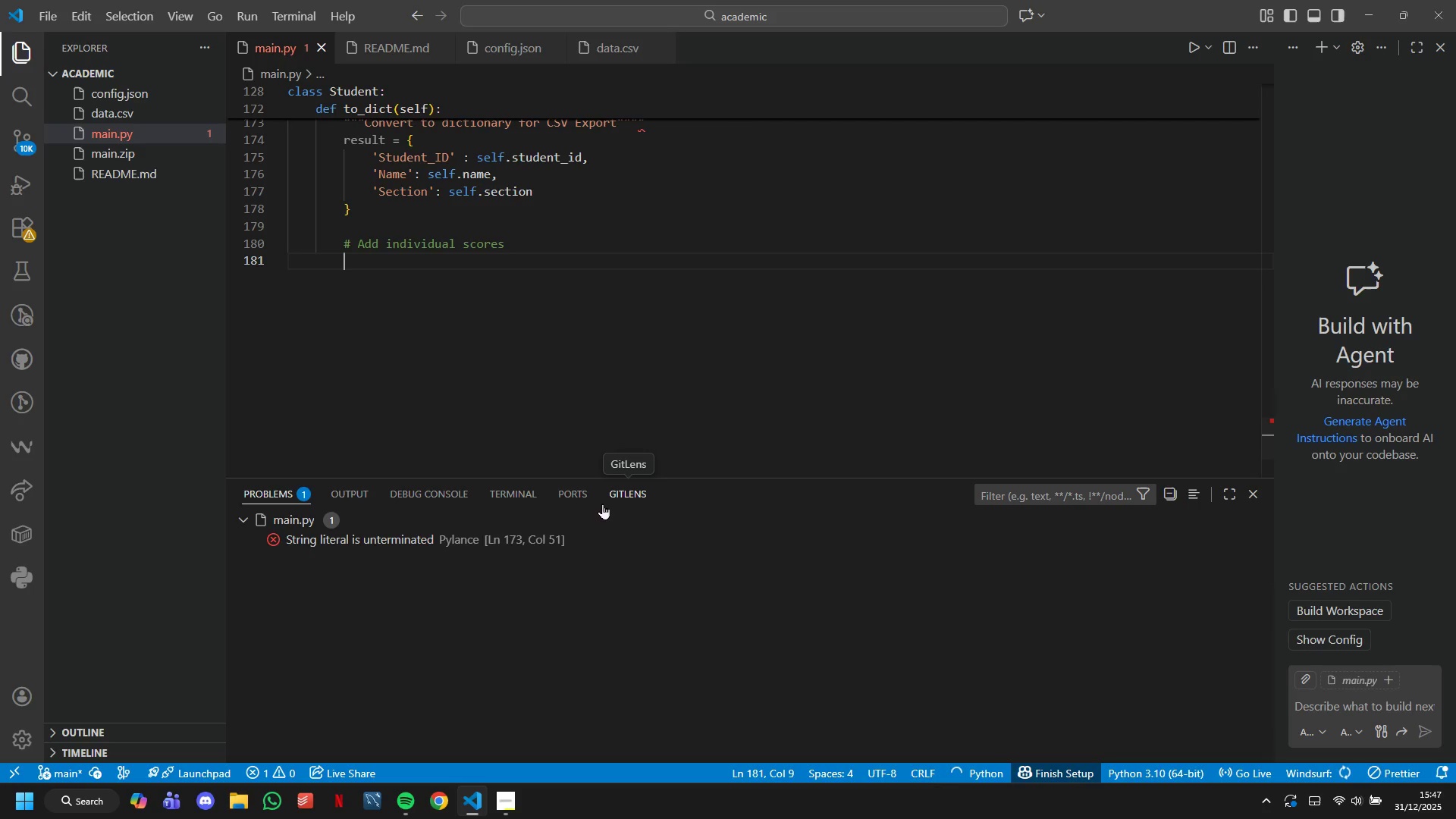 
type(for category in self.config)
 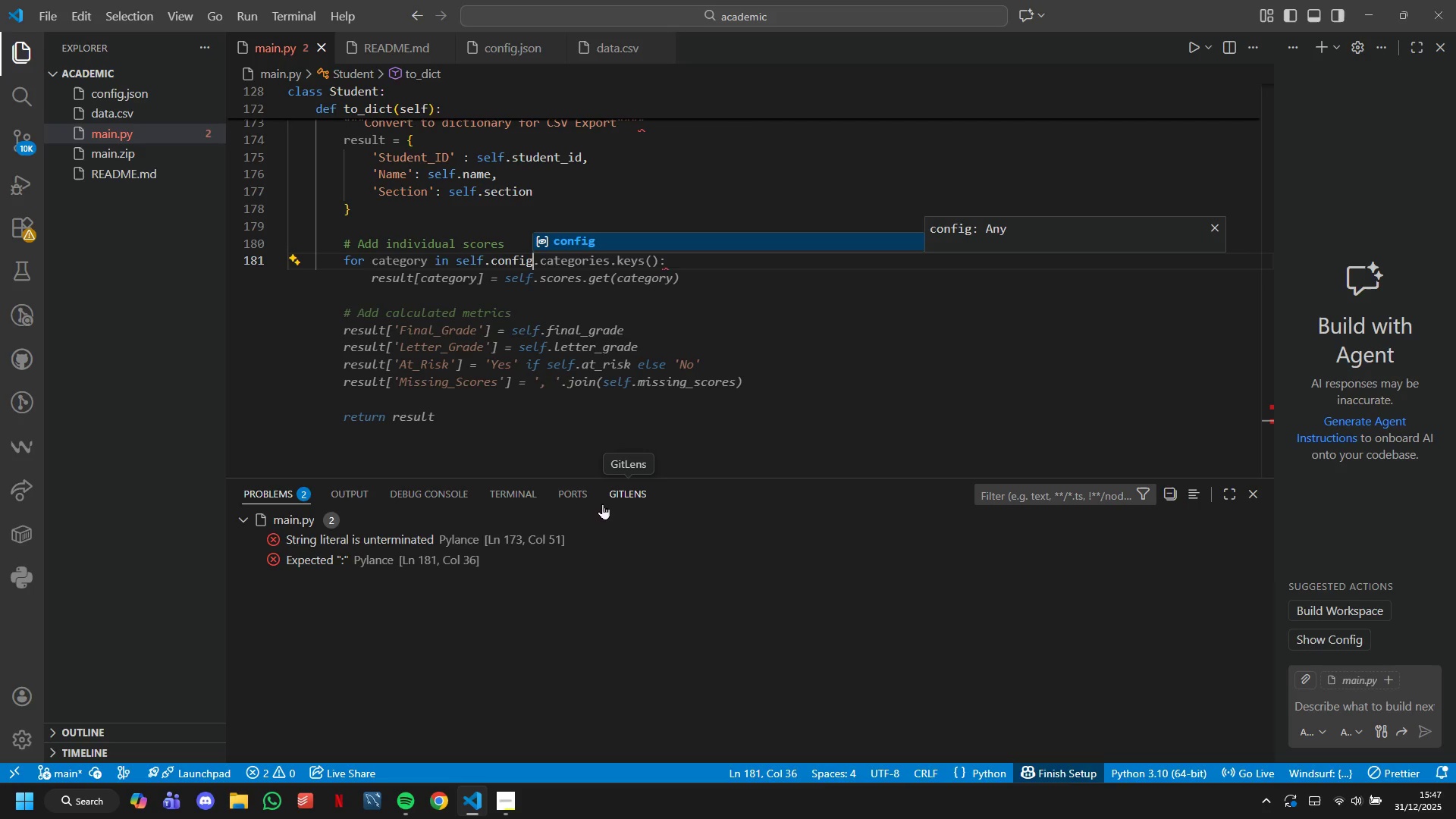 
type(.categories.keys()
 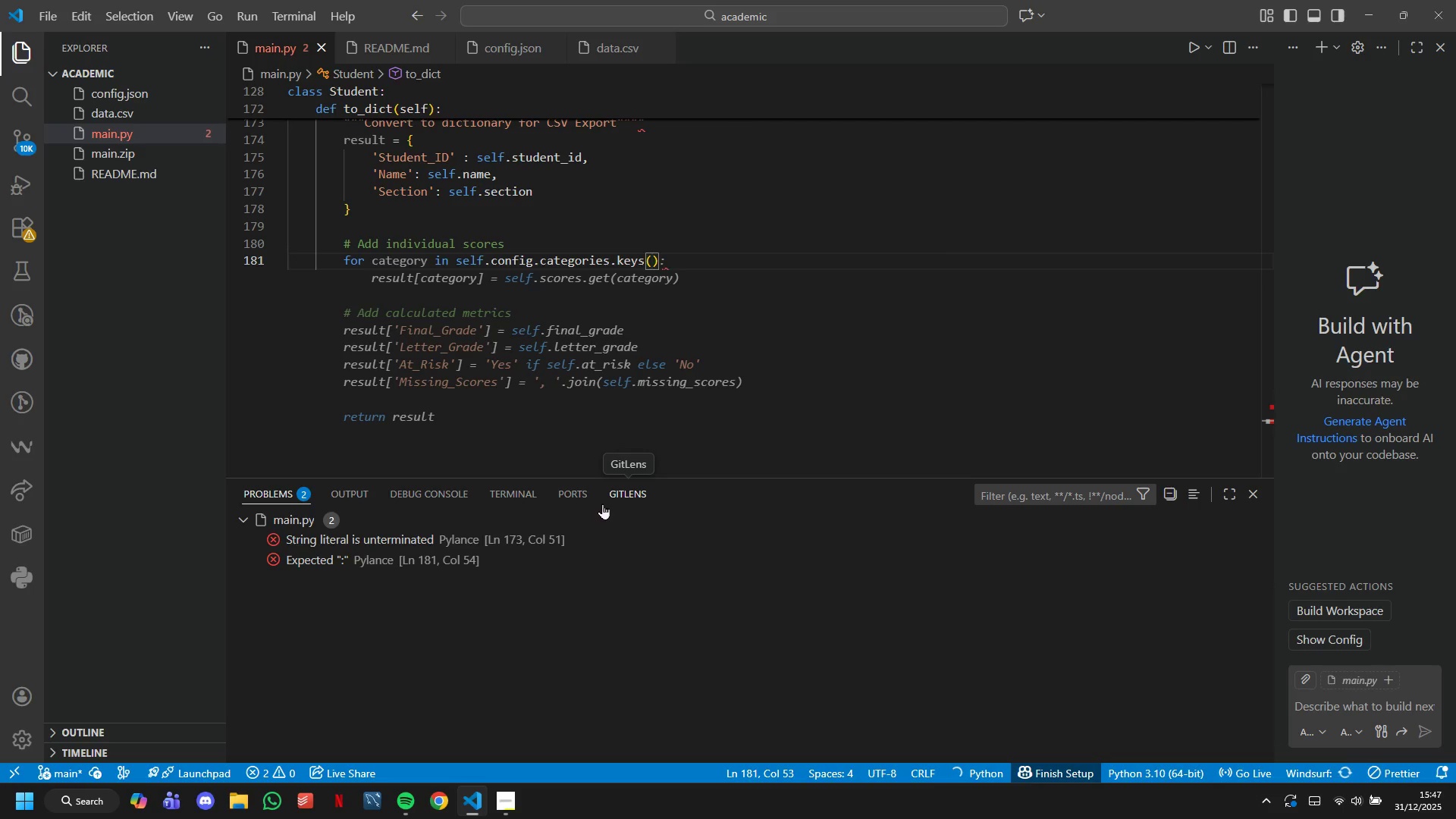 
key(ArrowRight)
 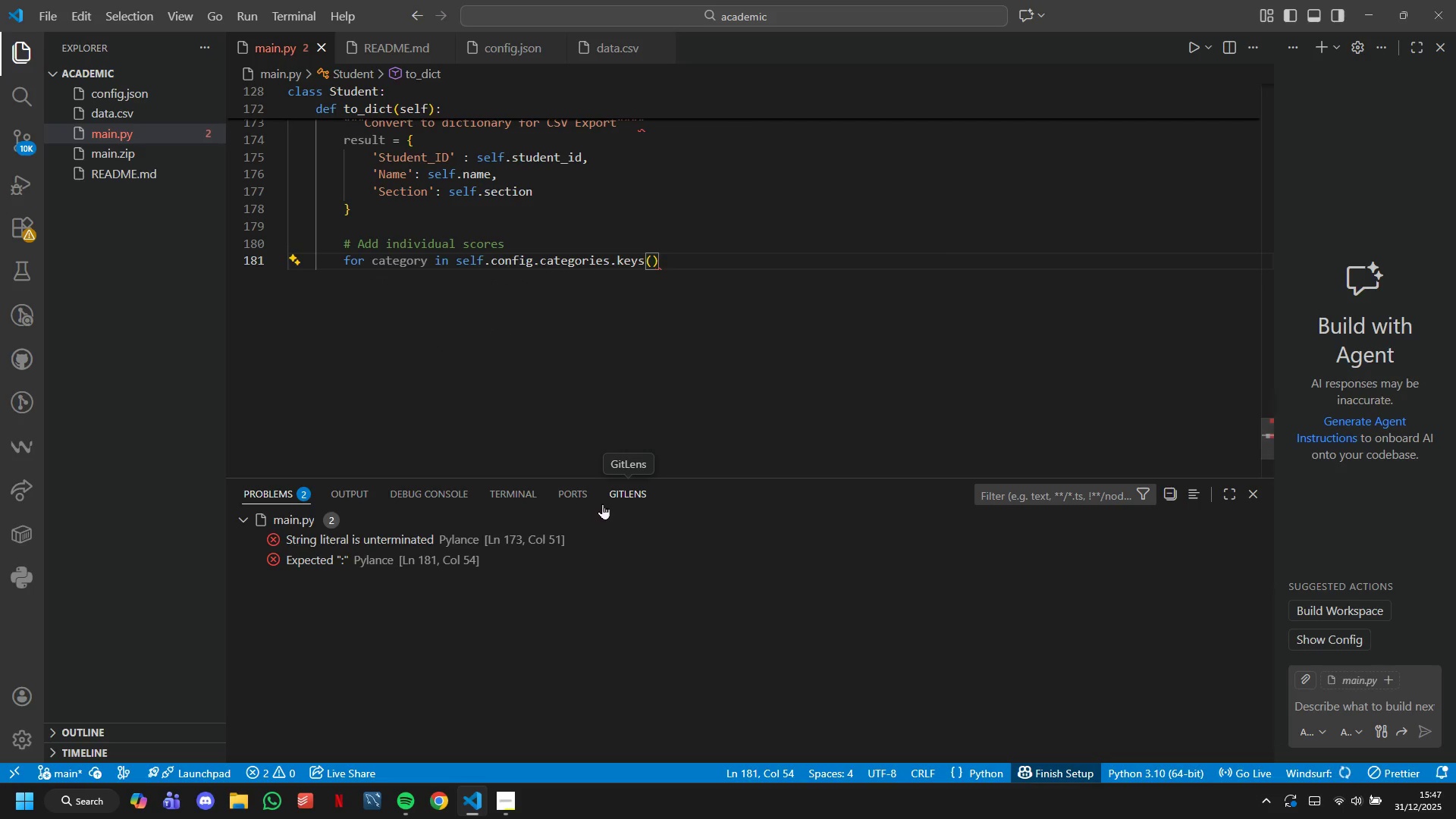 
key(Shift+Semicolon)
 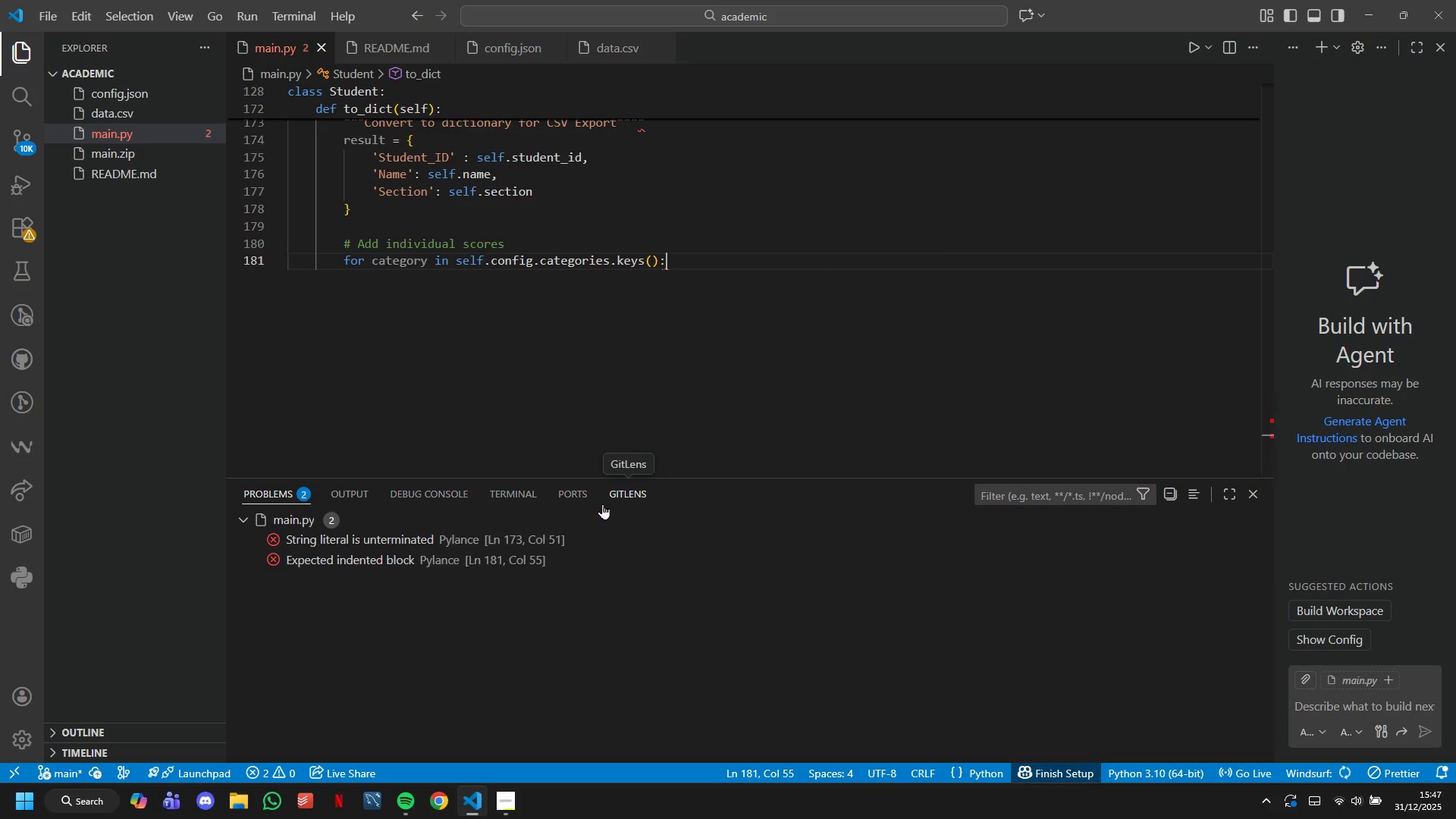 
key(Enter)
 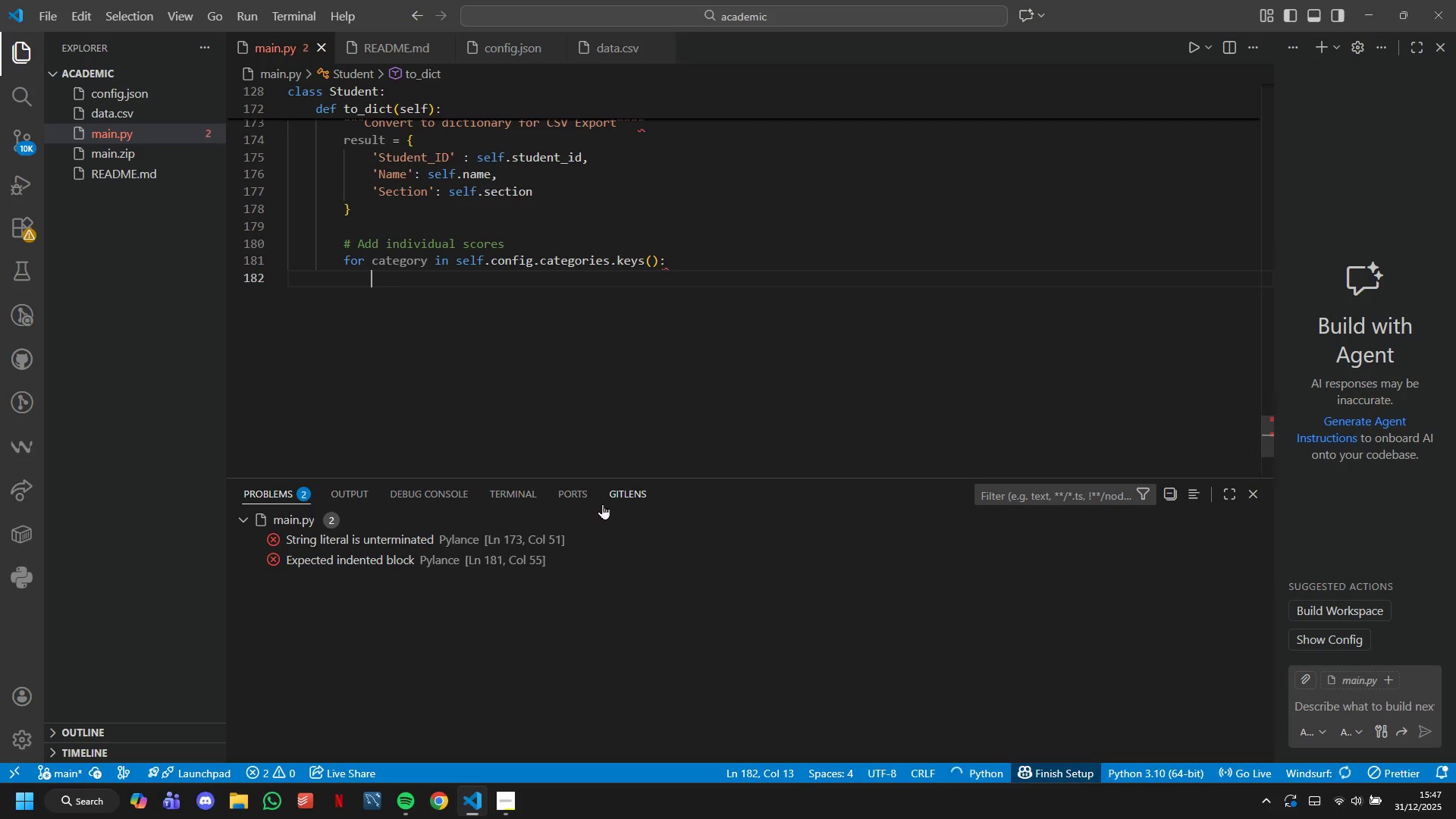 
type(score = self.scores.get(')
key(Backspace)
type(category,;)
key(Backspace)
type(')
 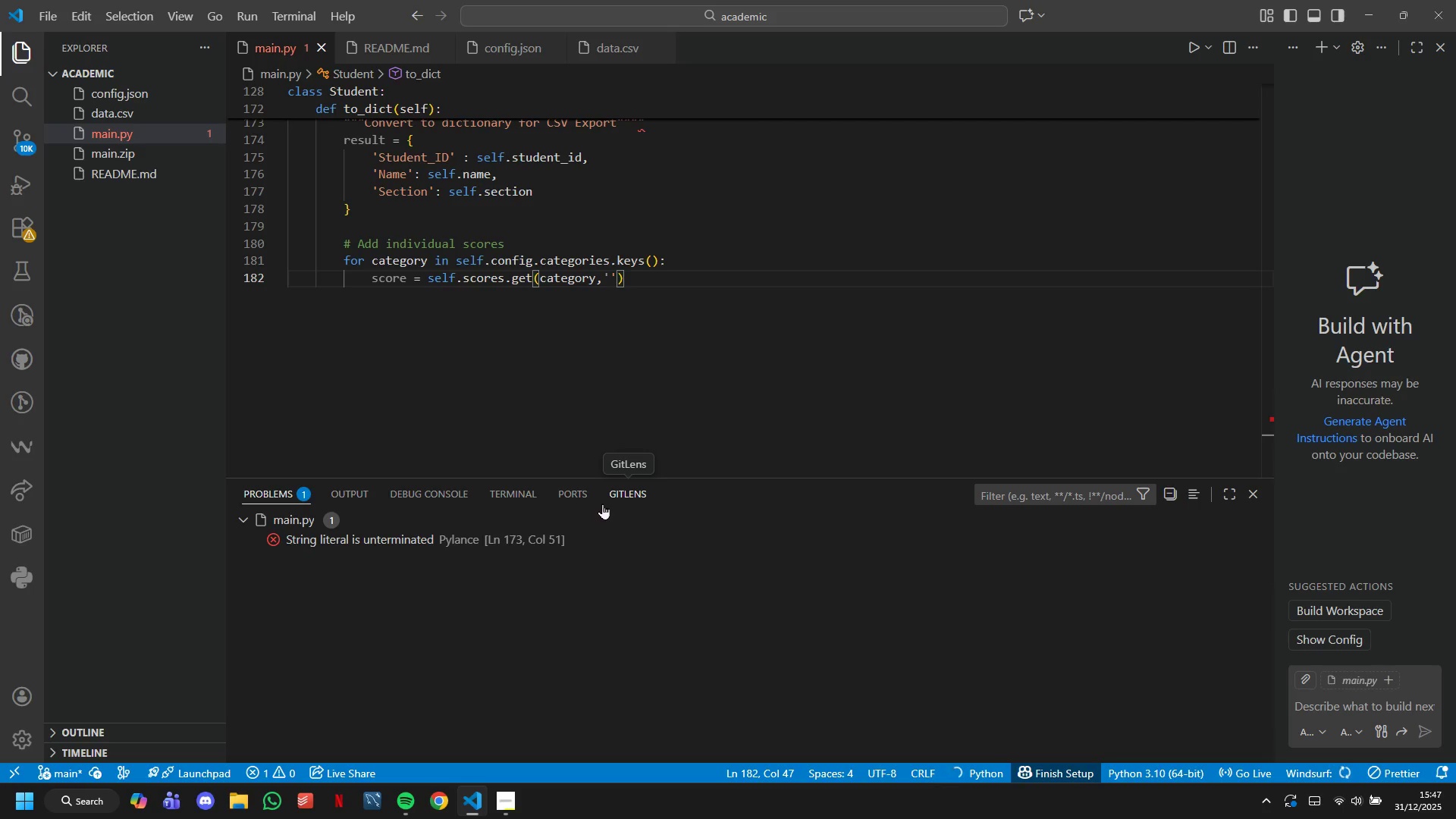 
 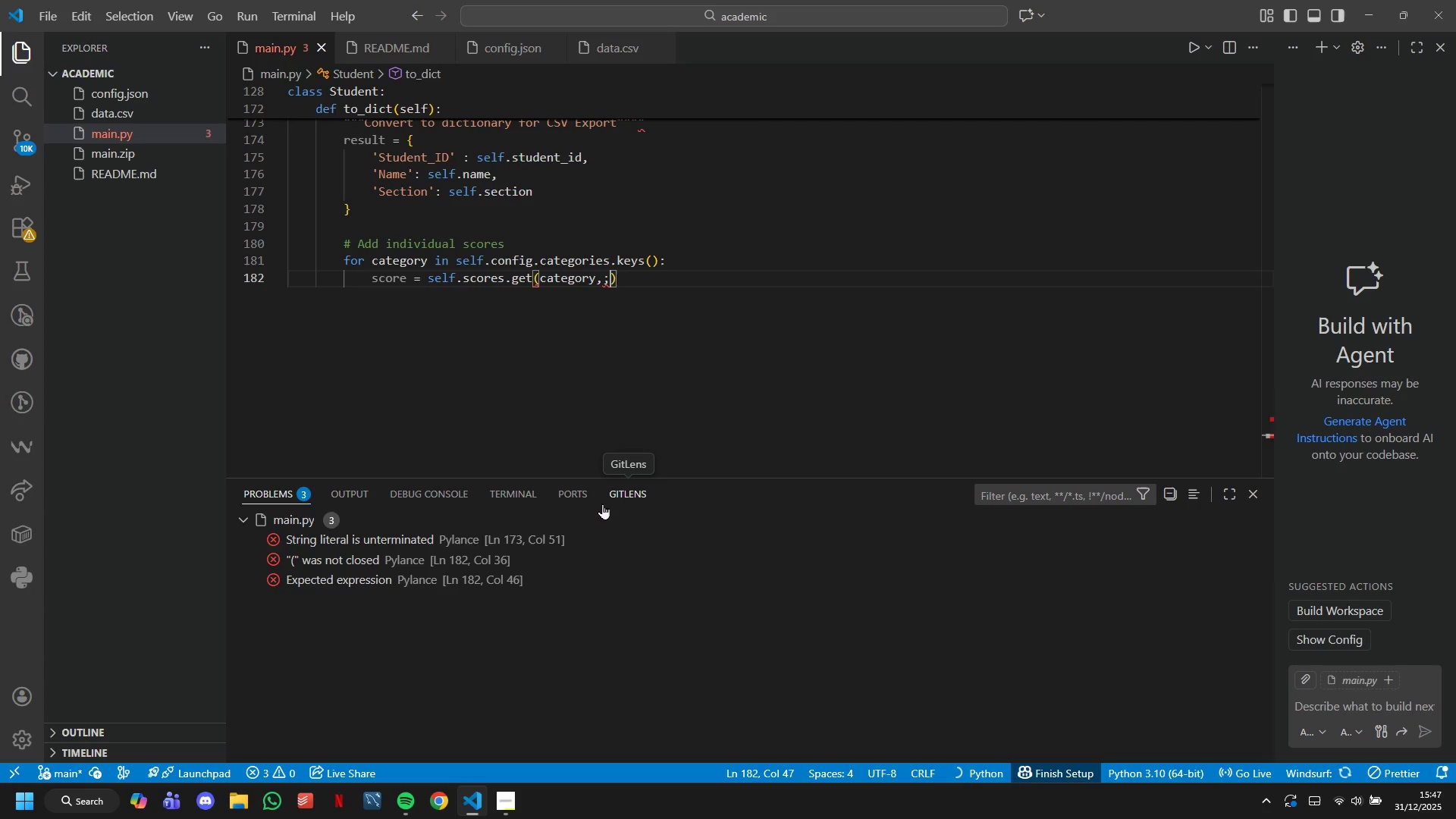 
key(ArrowRight)
 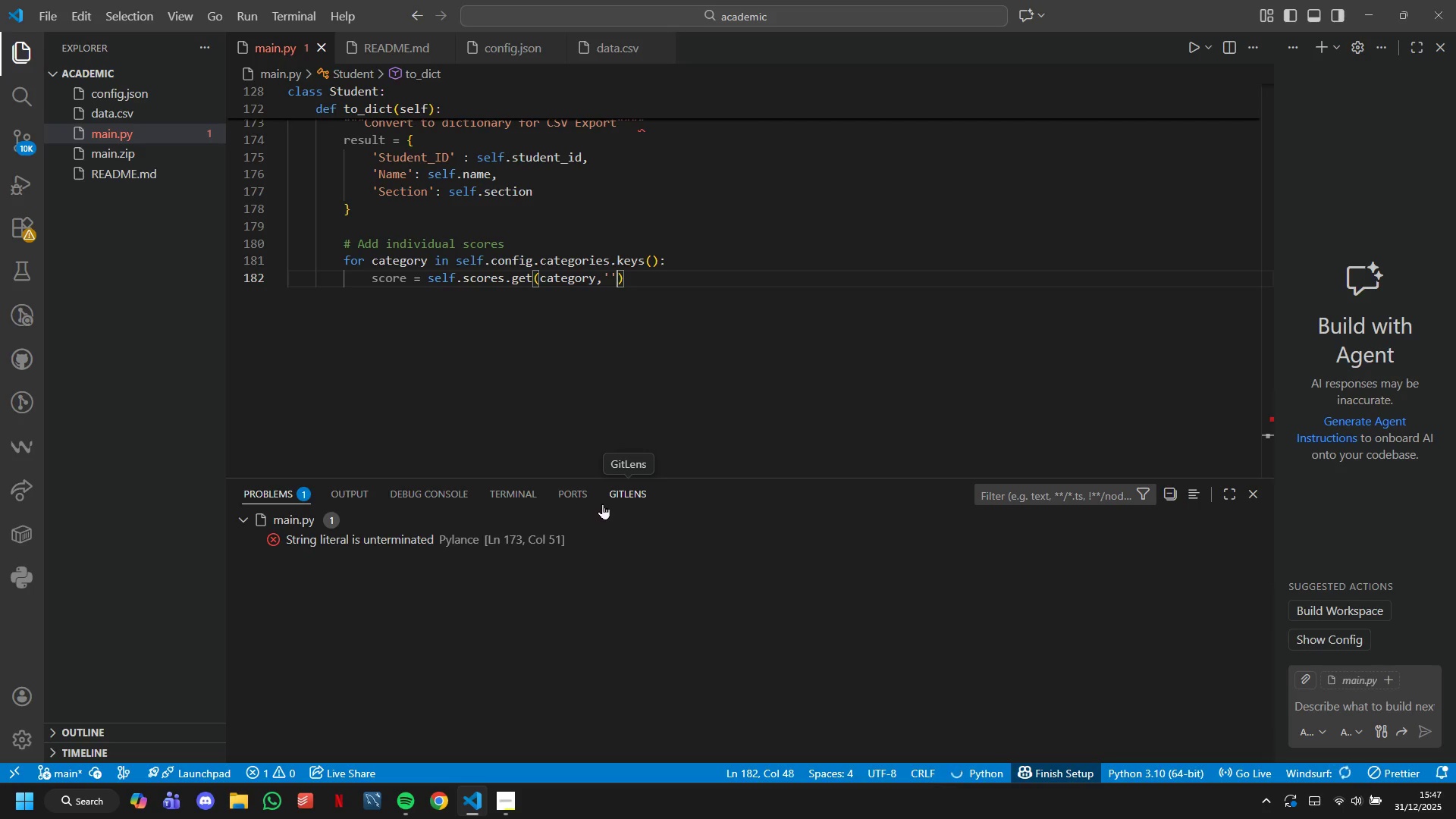 
key(ArrowRight)
 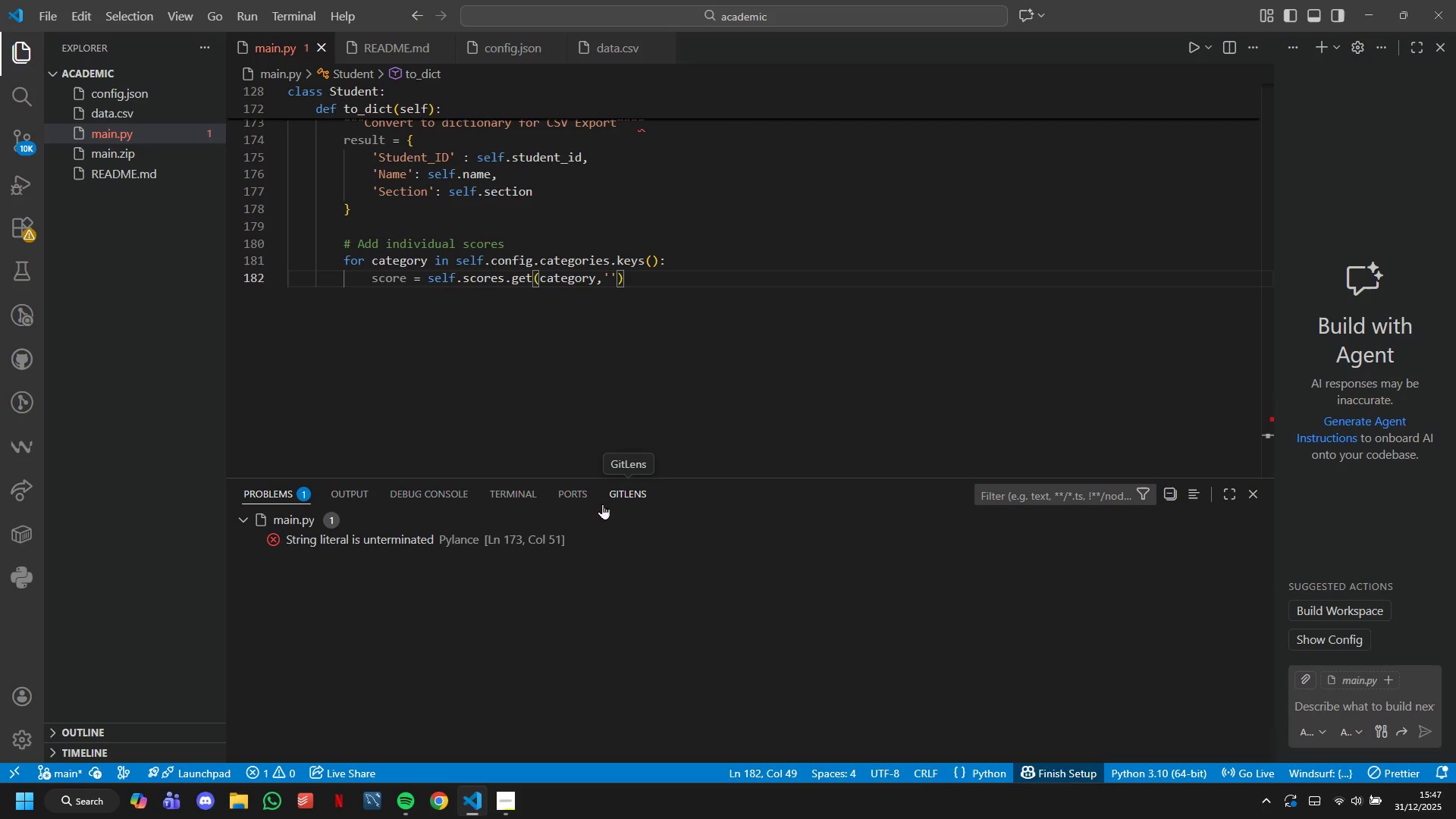 
key(Enter)
 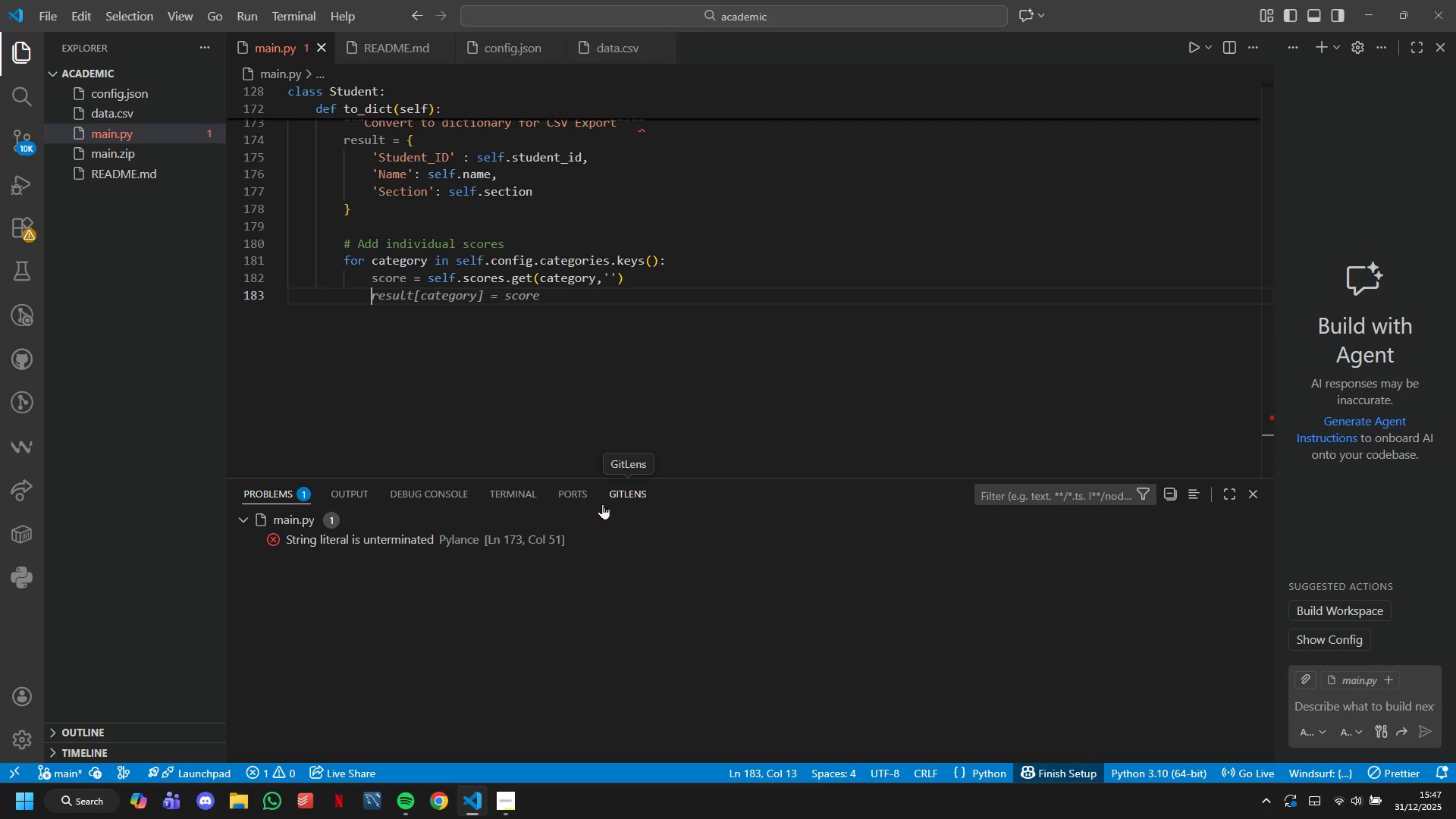 
type(result[category)
 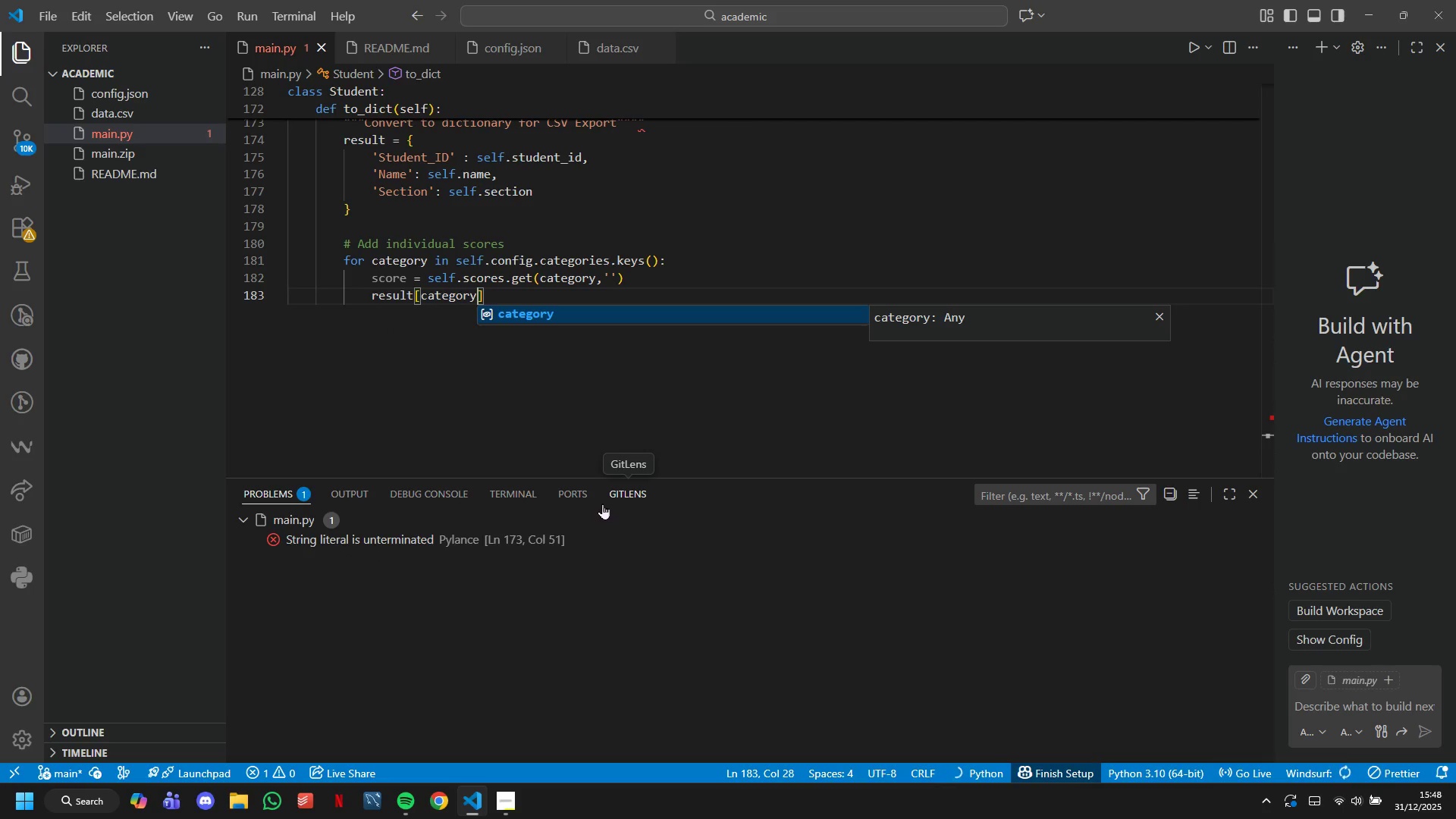 
key(ArrowRight)
 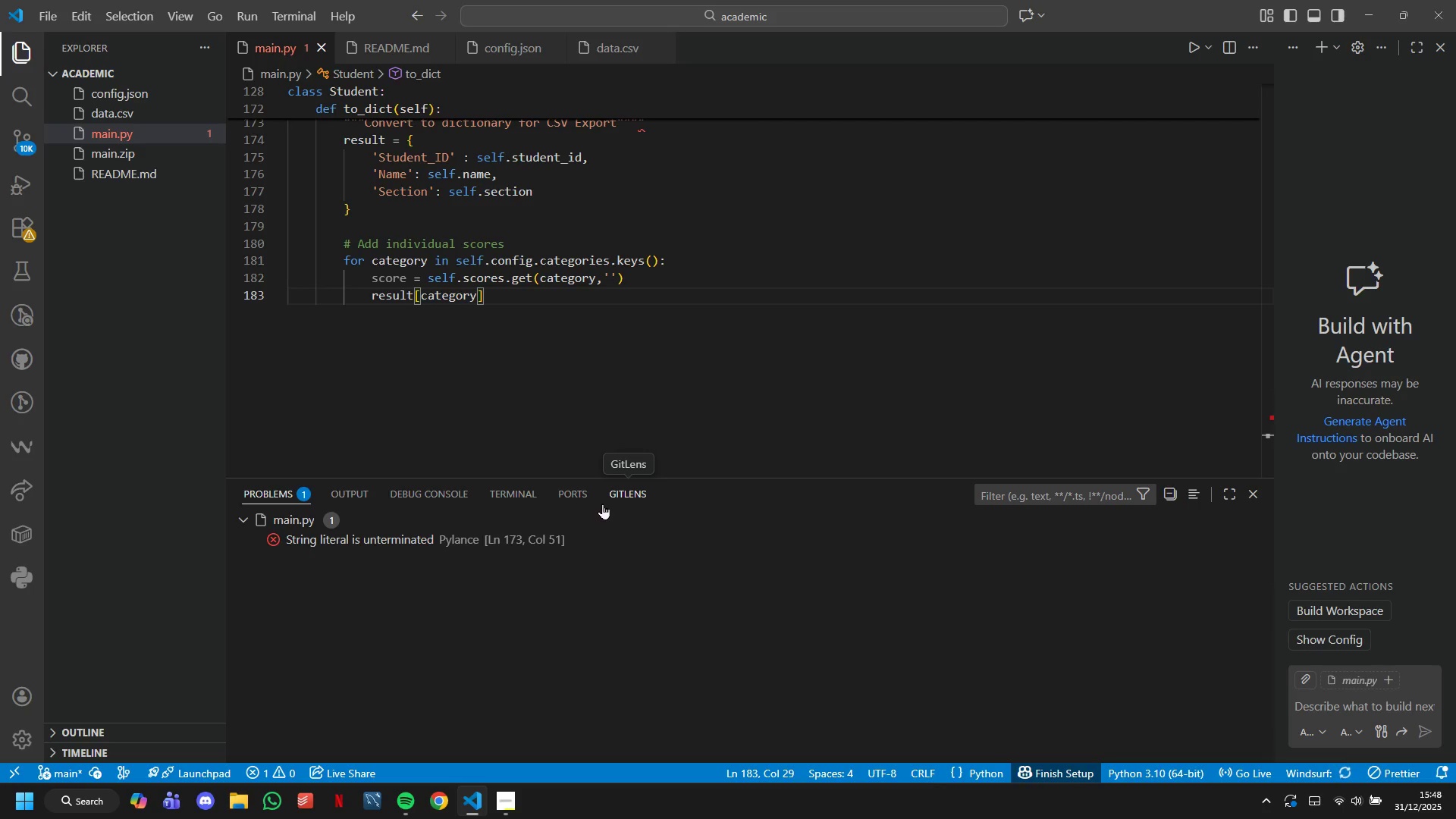 
type( = score if score !=)
key(Tab)
key(Backspace)
key(Backspace)
key(Backspace)
key(Backspace)
type('0.0)
 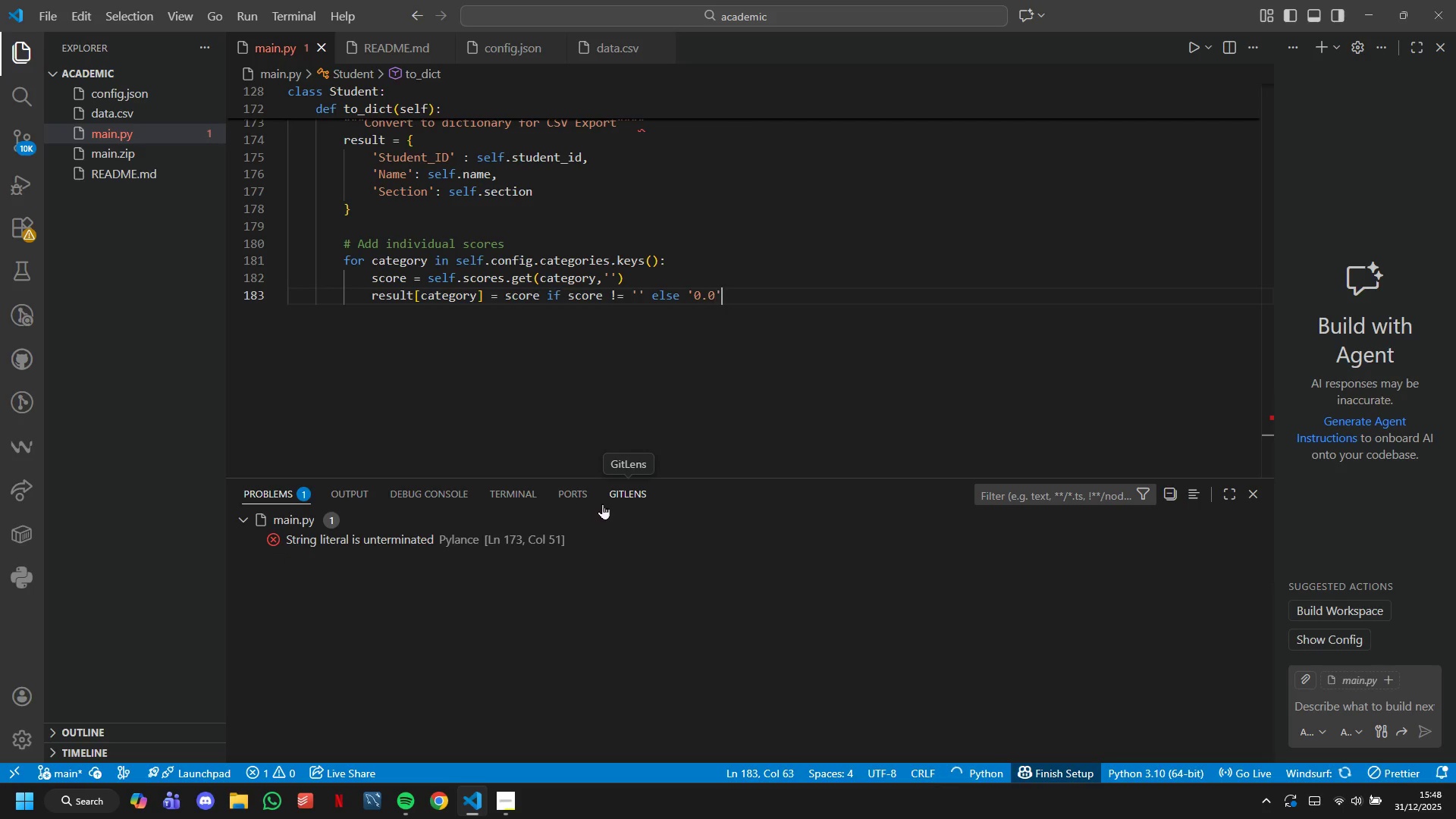 
 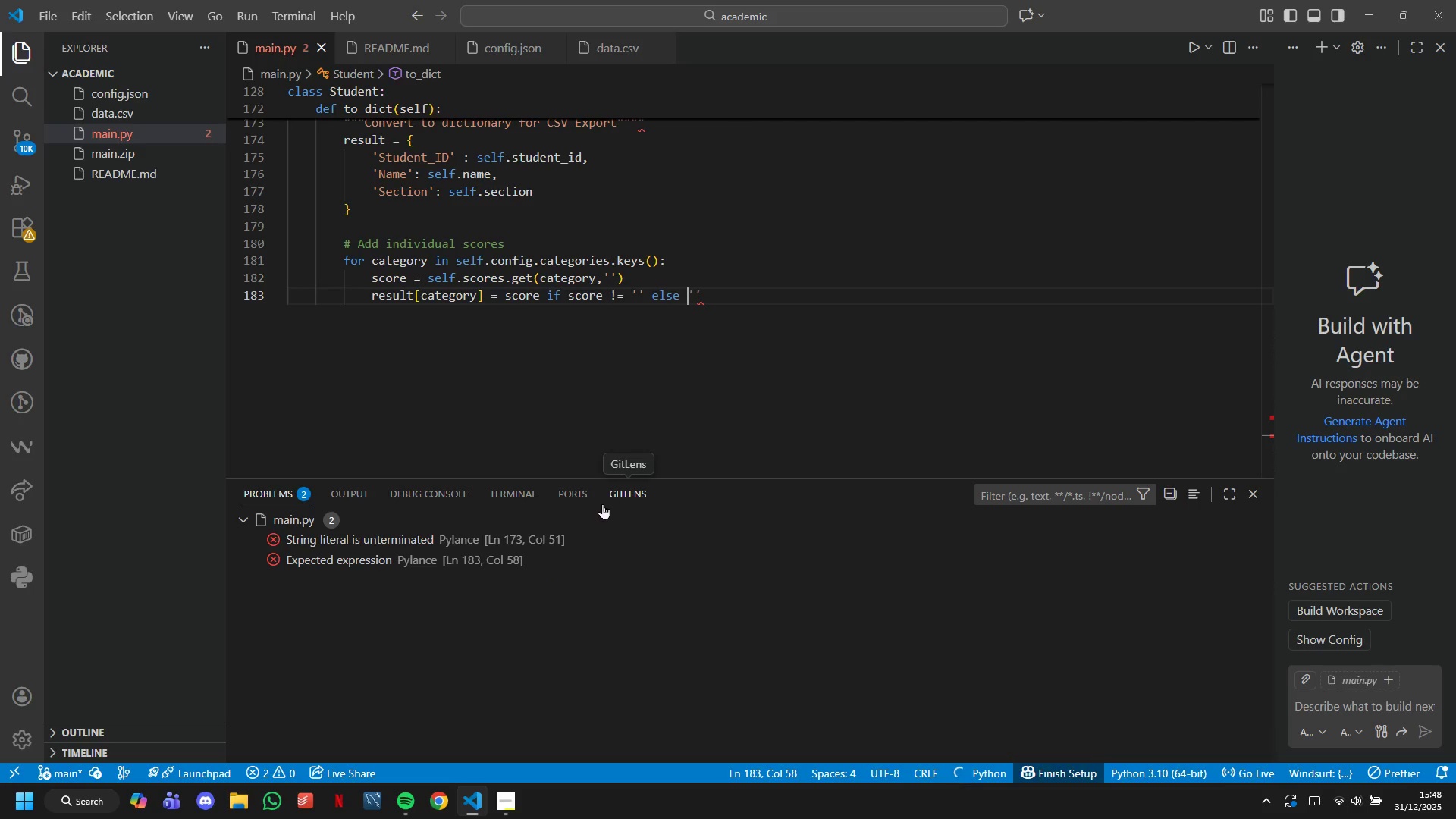 
key(ArrowRight)
 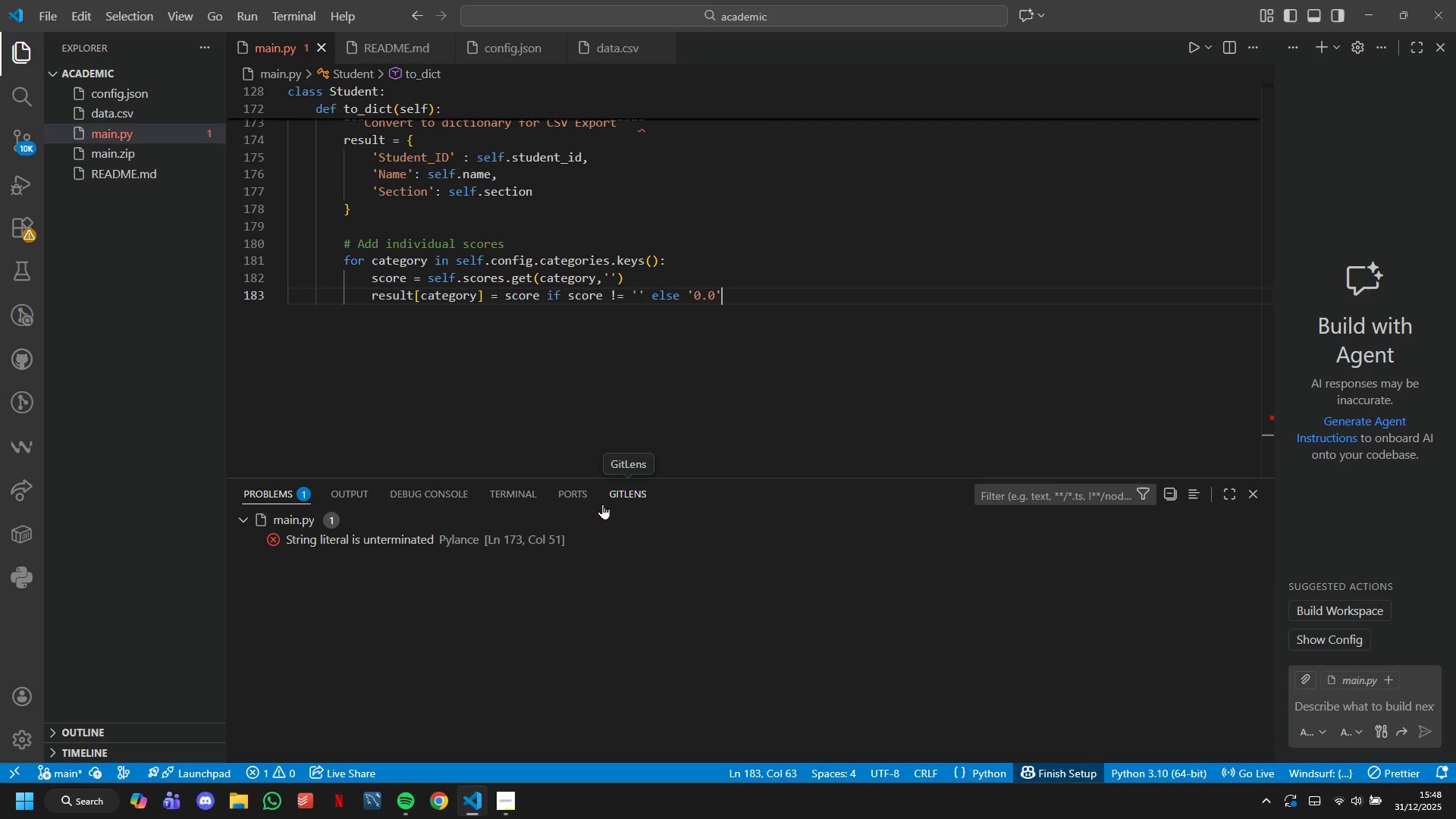 
key(Enter)
 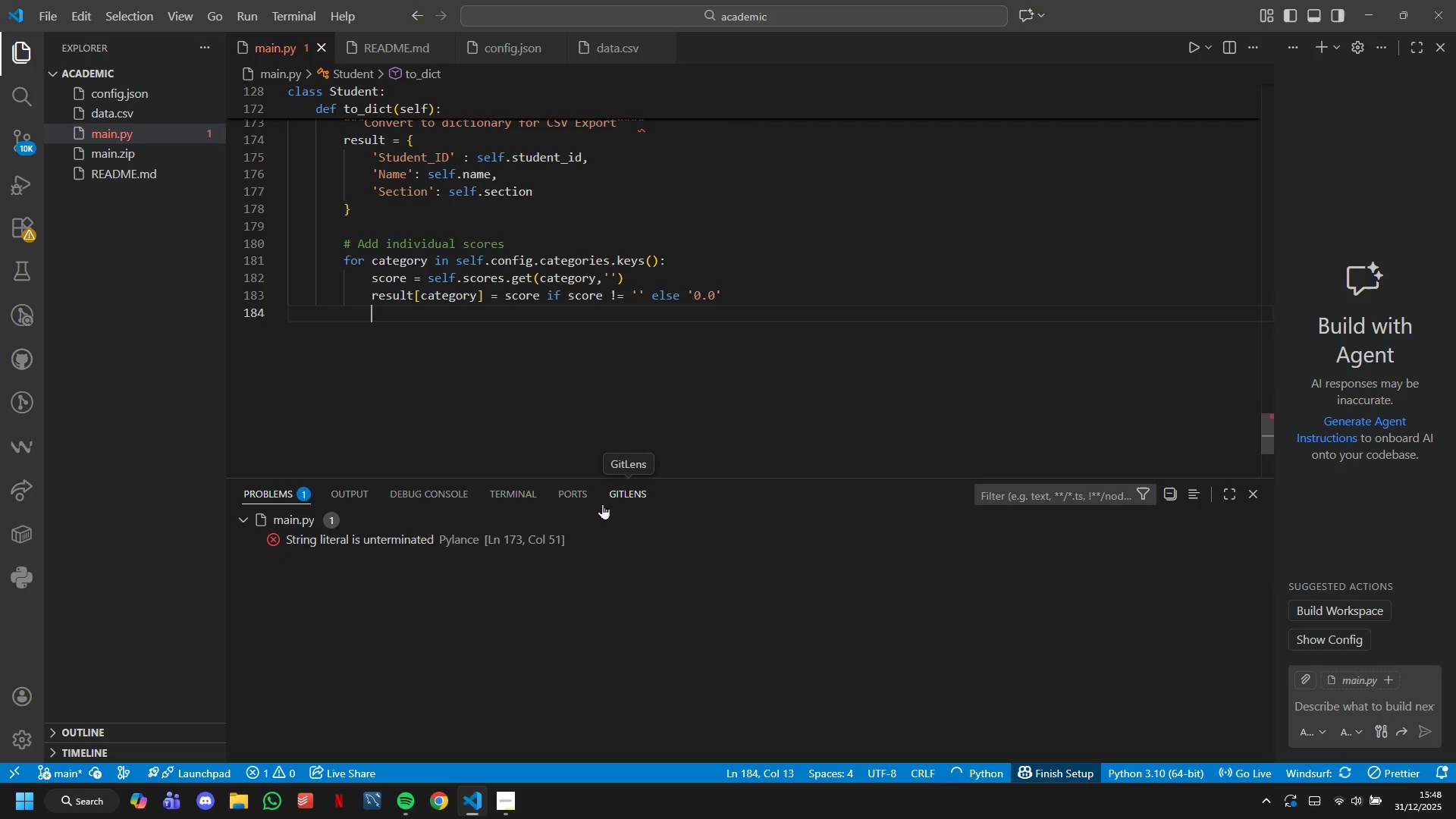 
key(Backspace)
 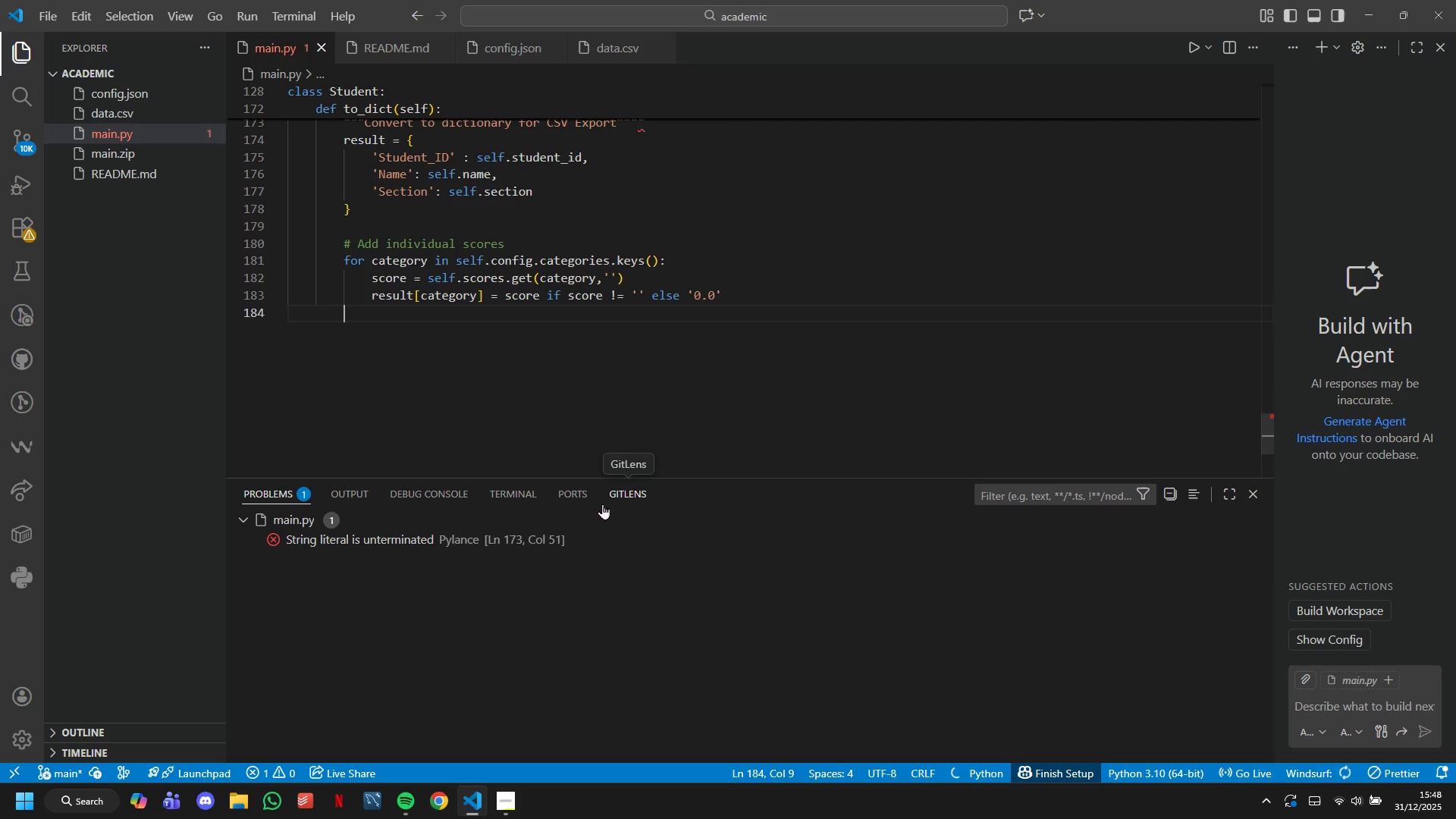 
key(Enter)
 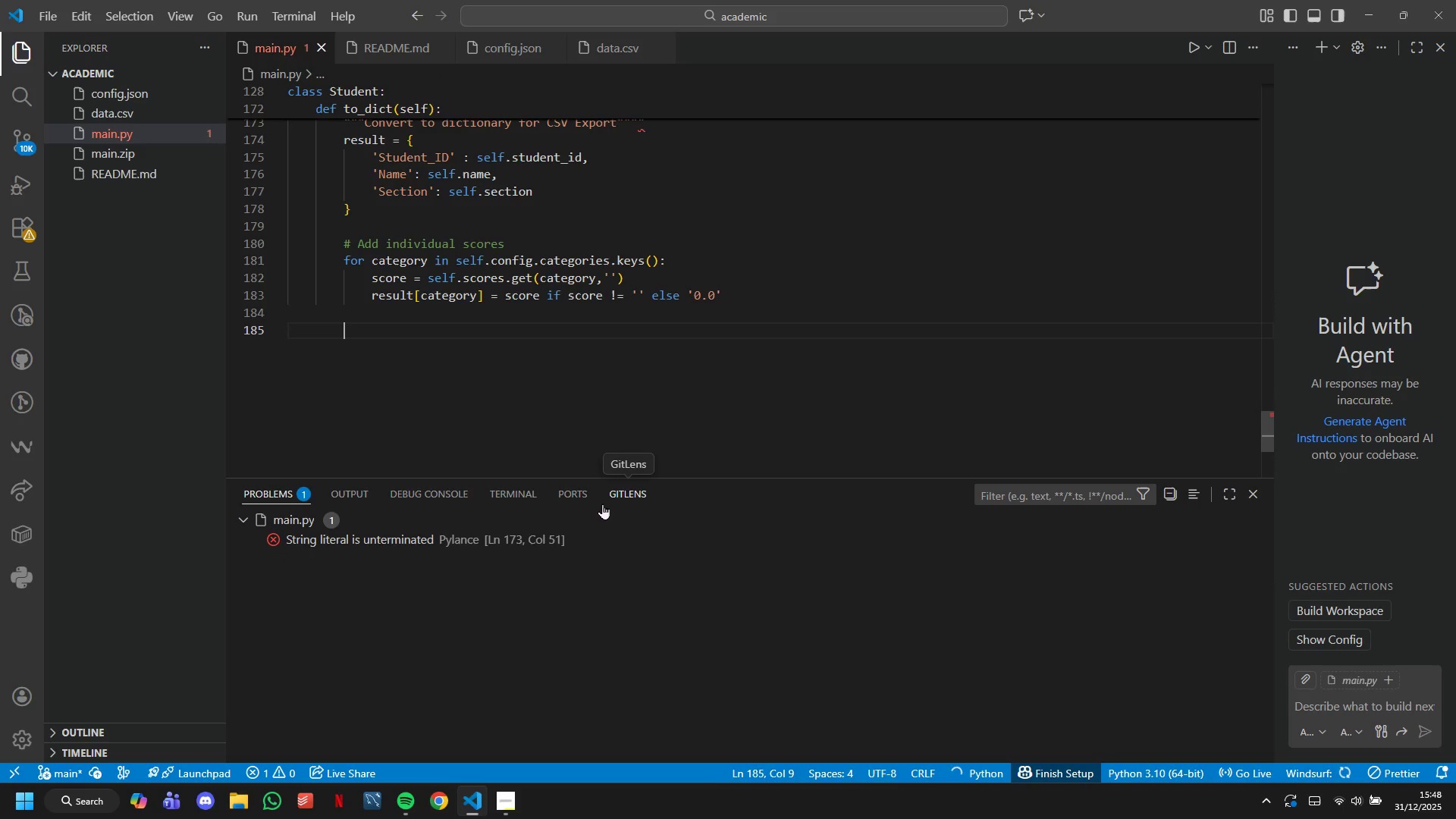 
type(resulyt)
key(Backspace)
key(Backspace)
type(t['Final_Grade)
 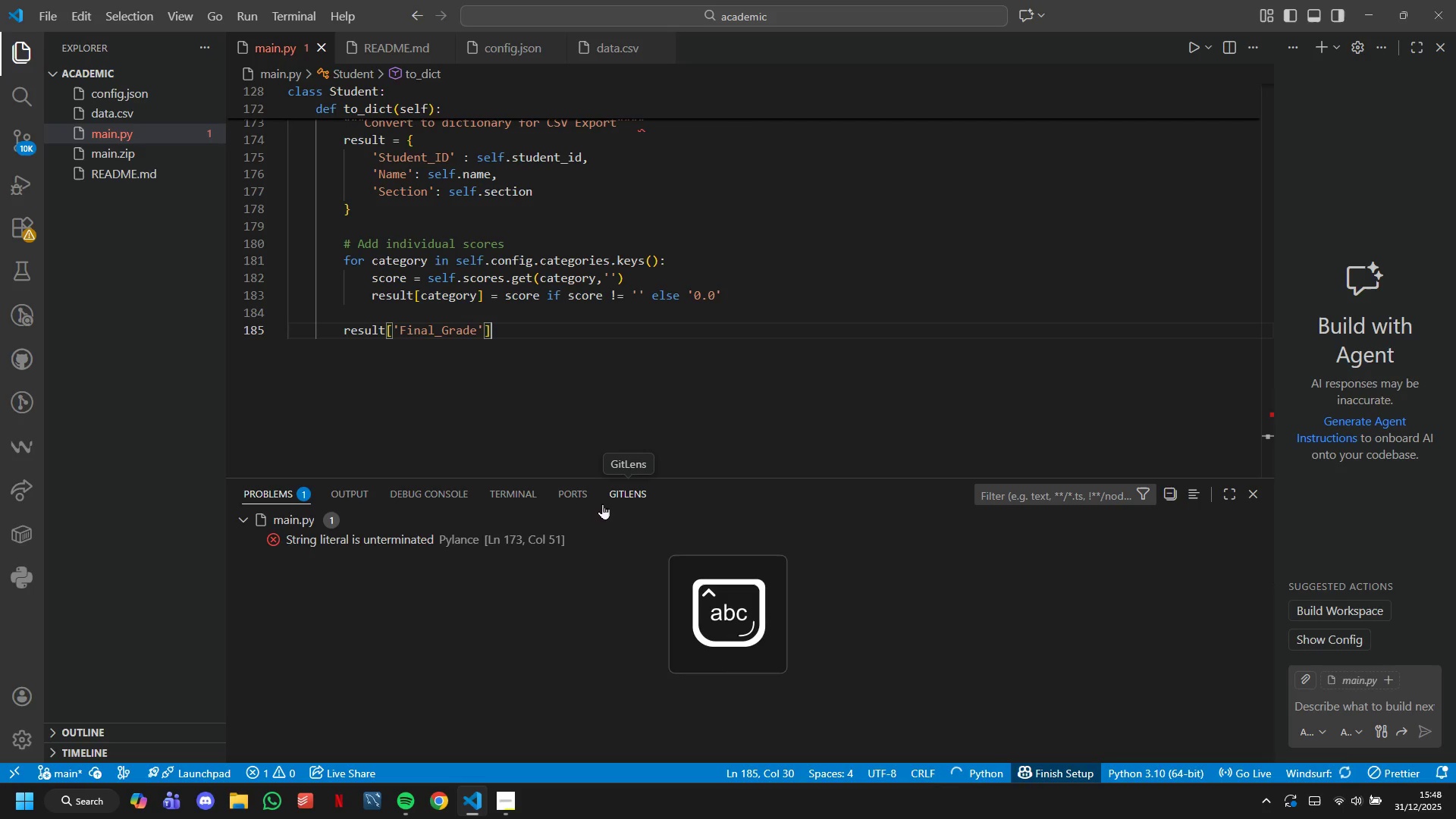 
 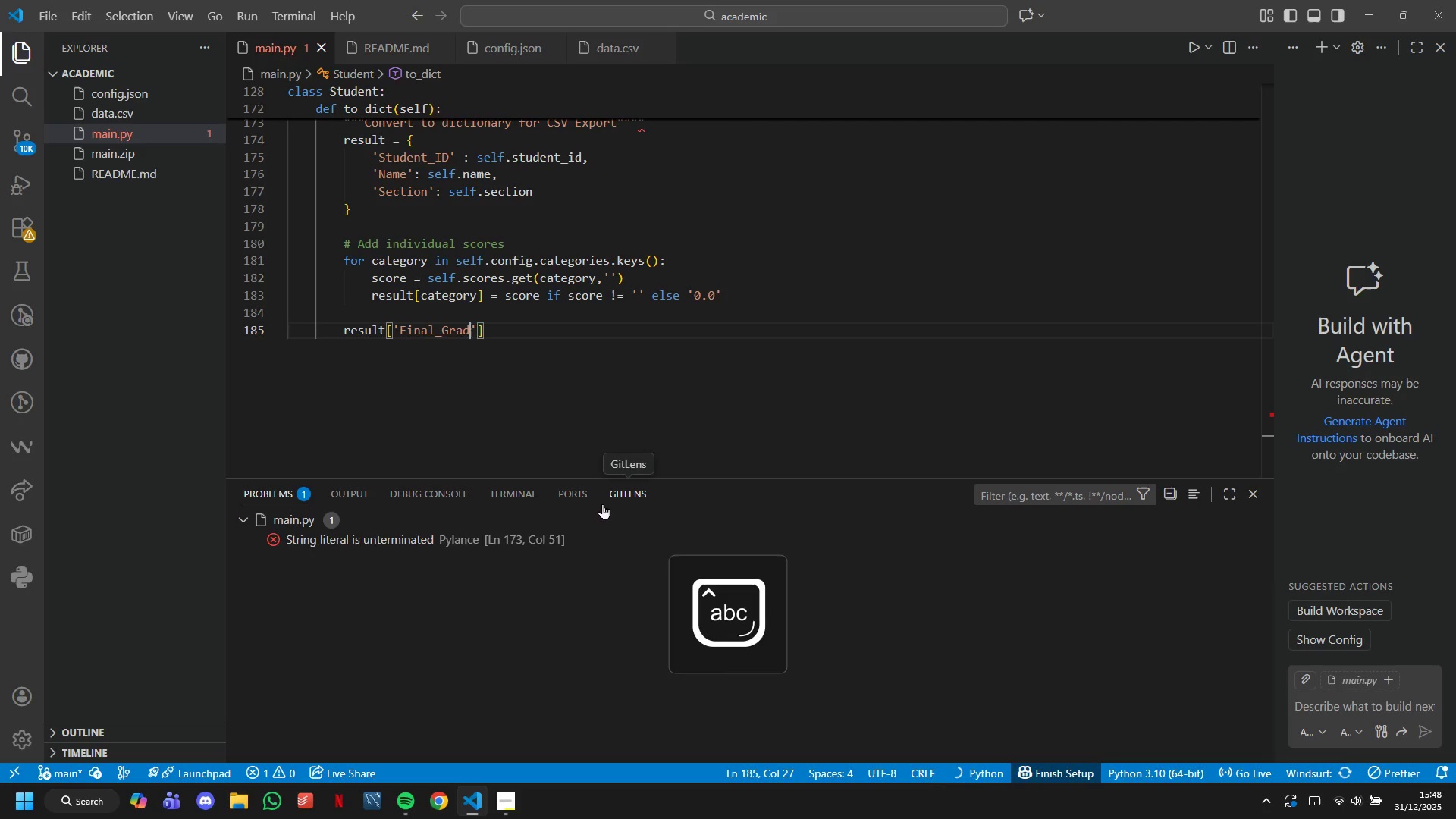 
key(ArrowRight)
 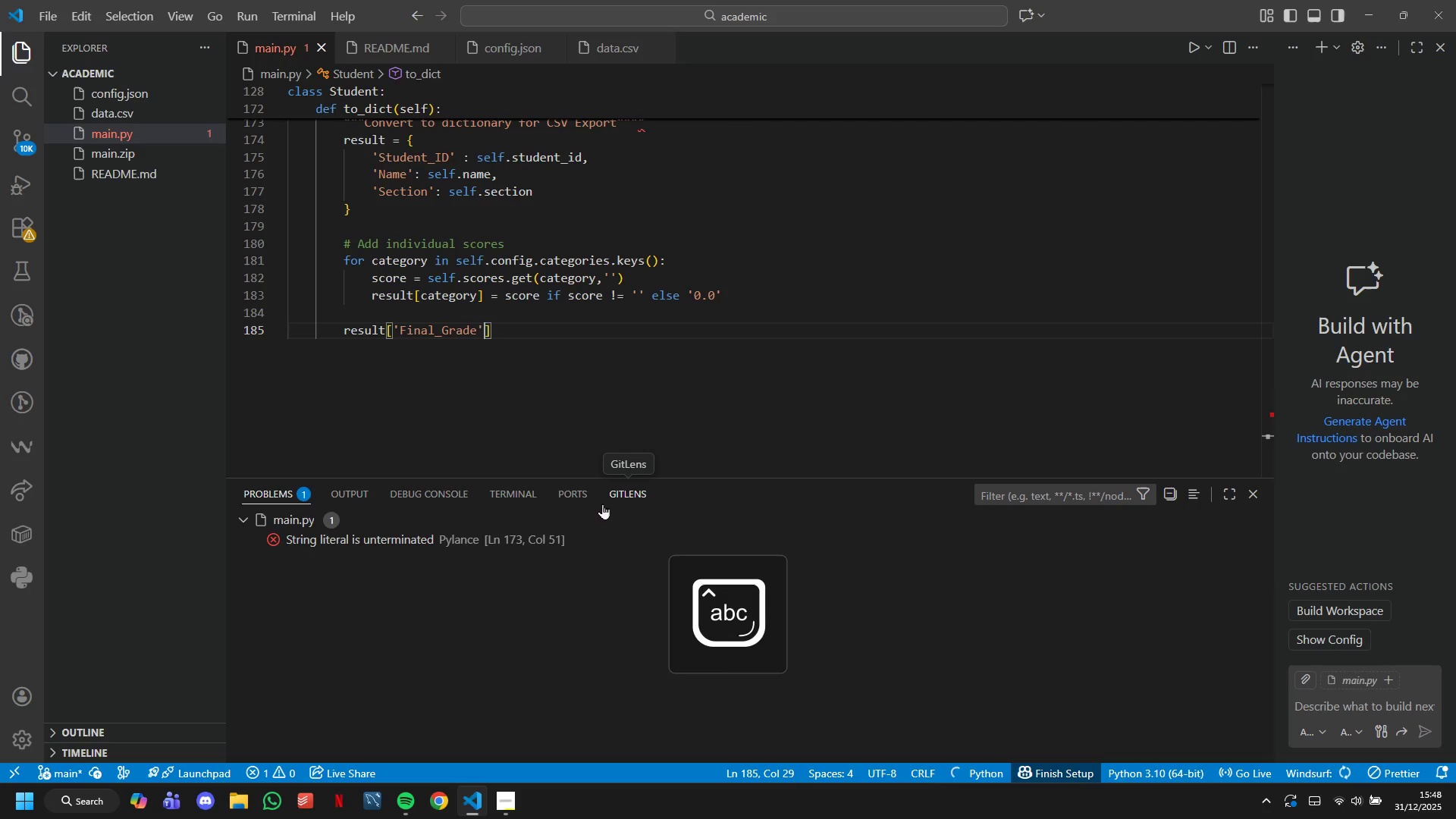 
key(ArrowRight)
 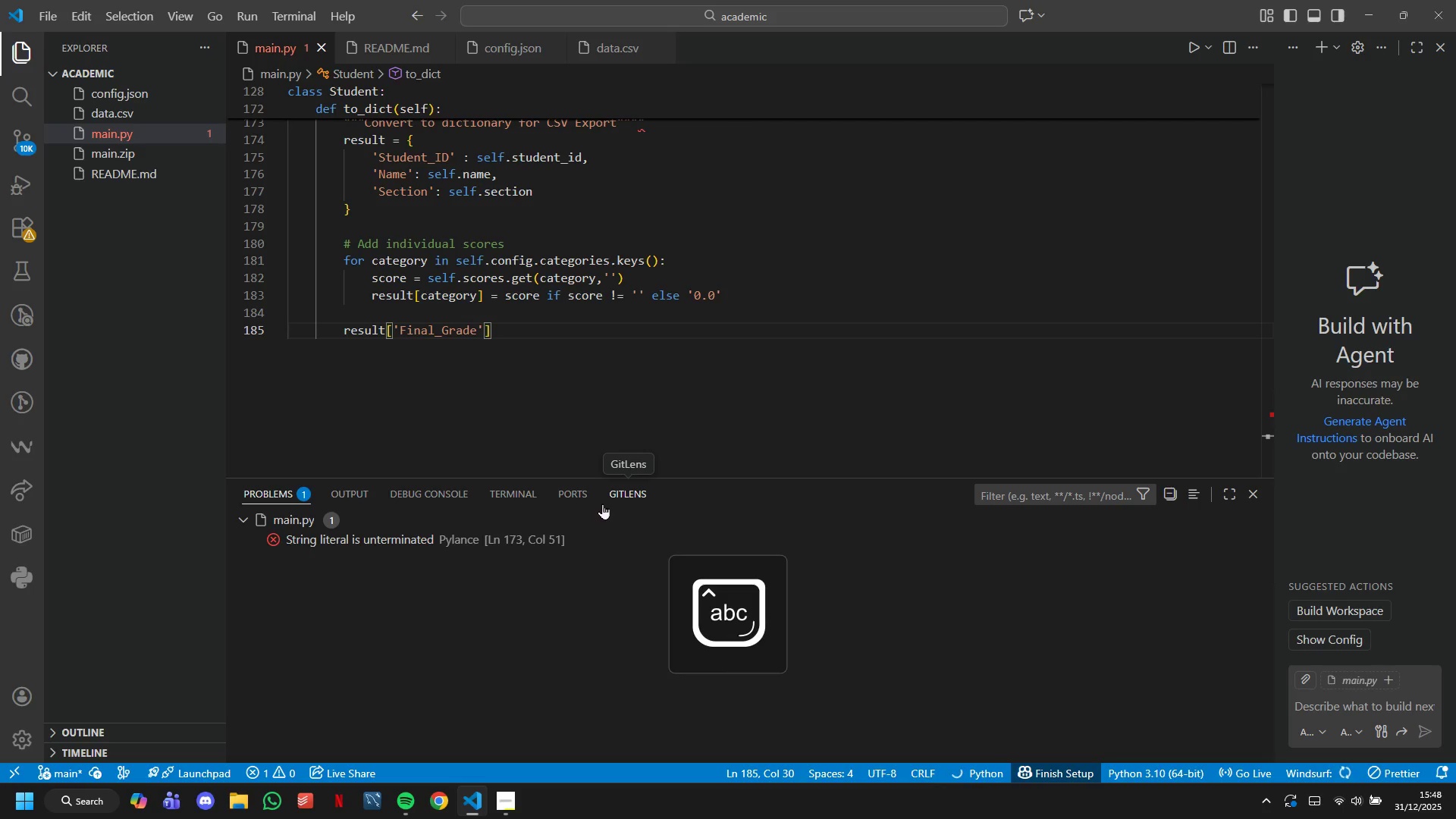 
type( = se;f)
key(Backspace)
key(Backspace)
type(lf.fina;)
key(Backspace)
type(l_r)
key(Backspace)
type(grade)
 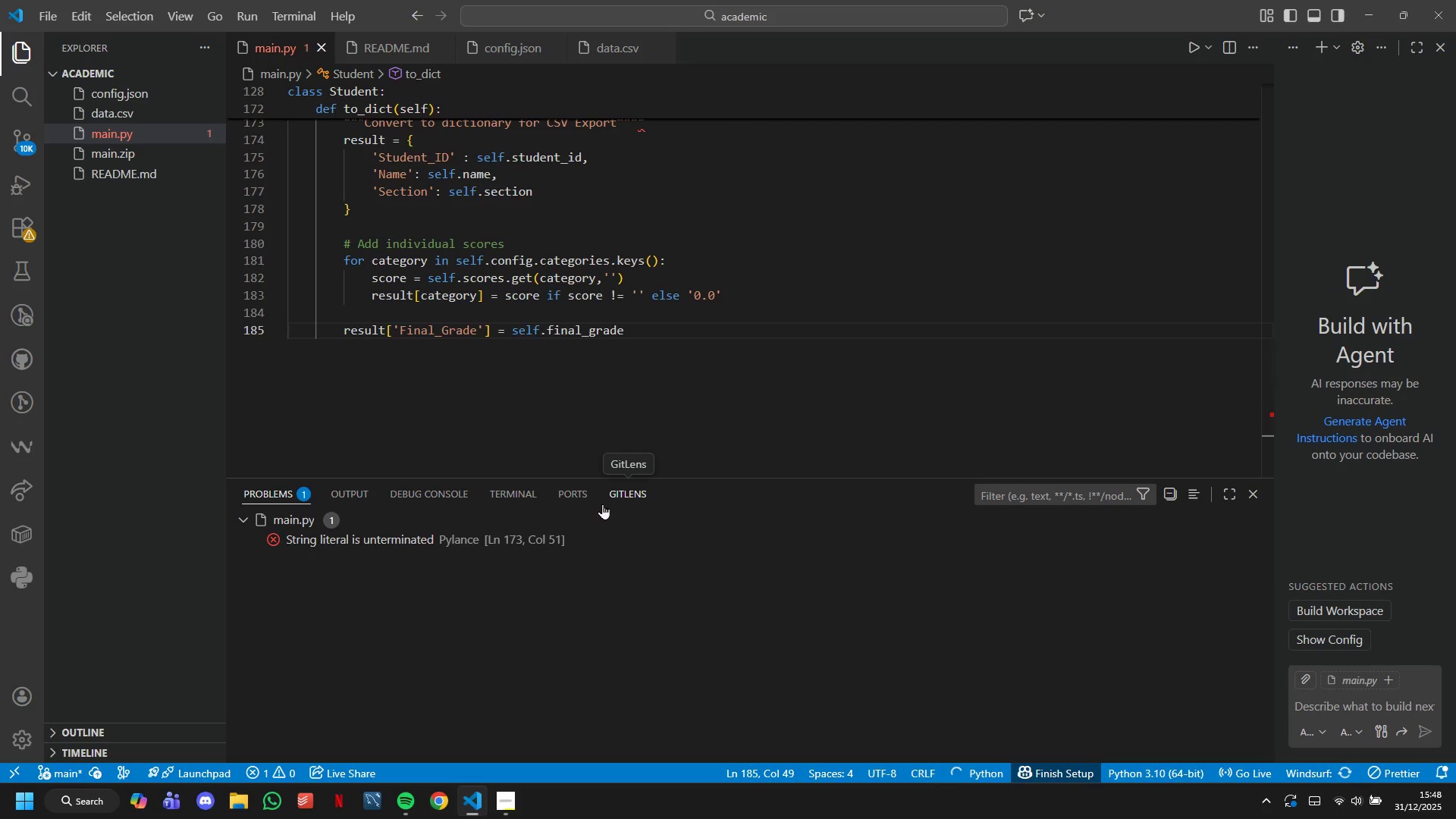 
 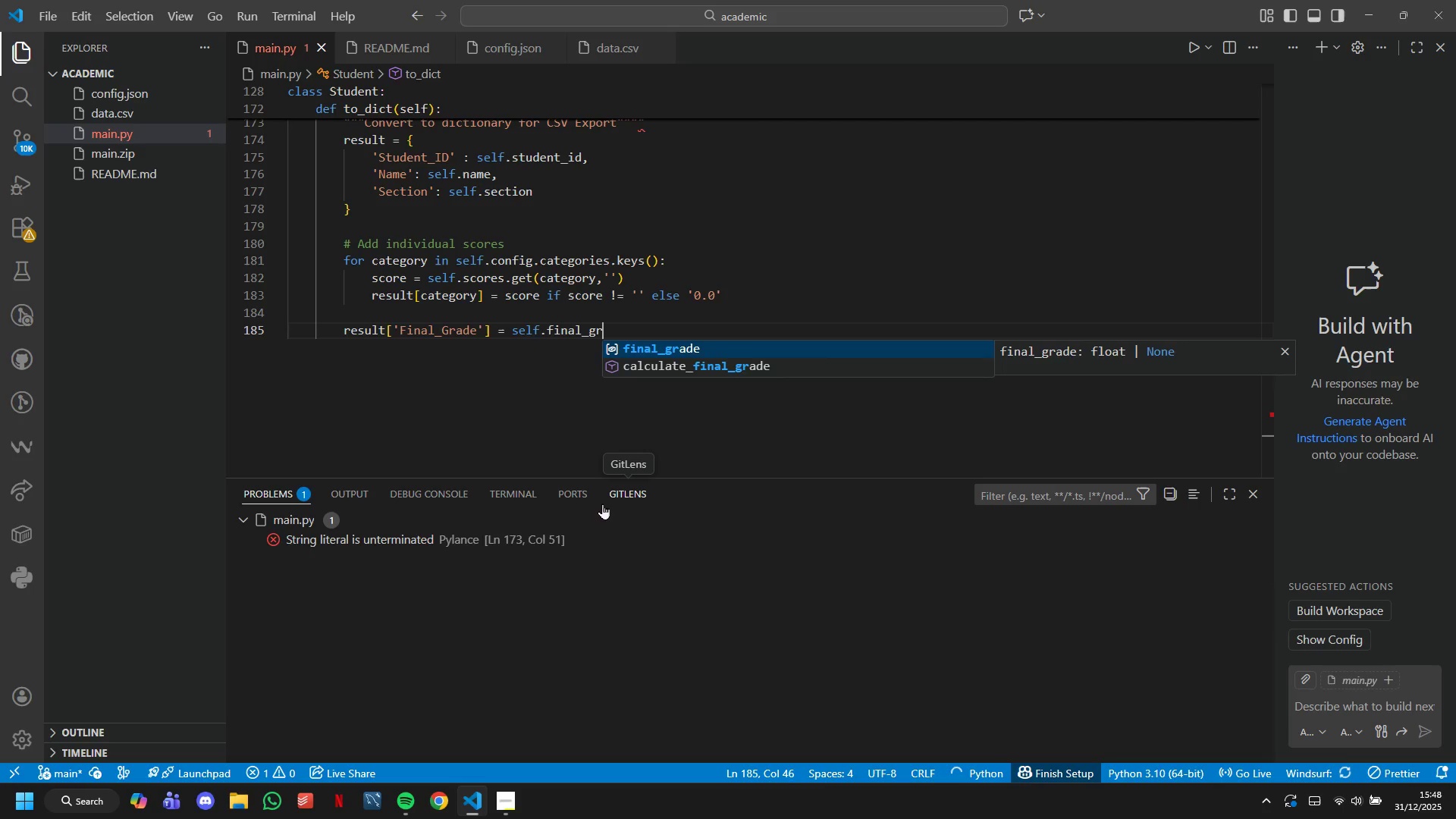 
key(Enter)
 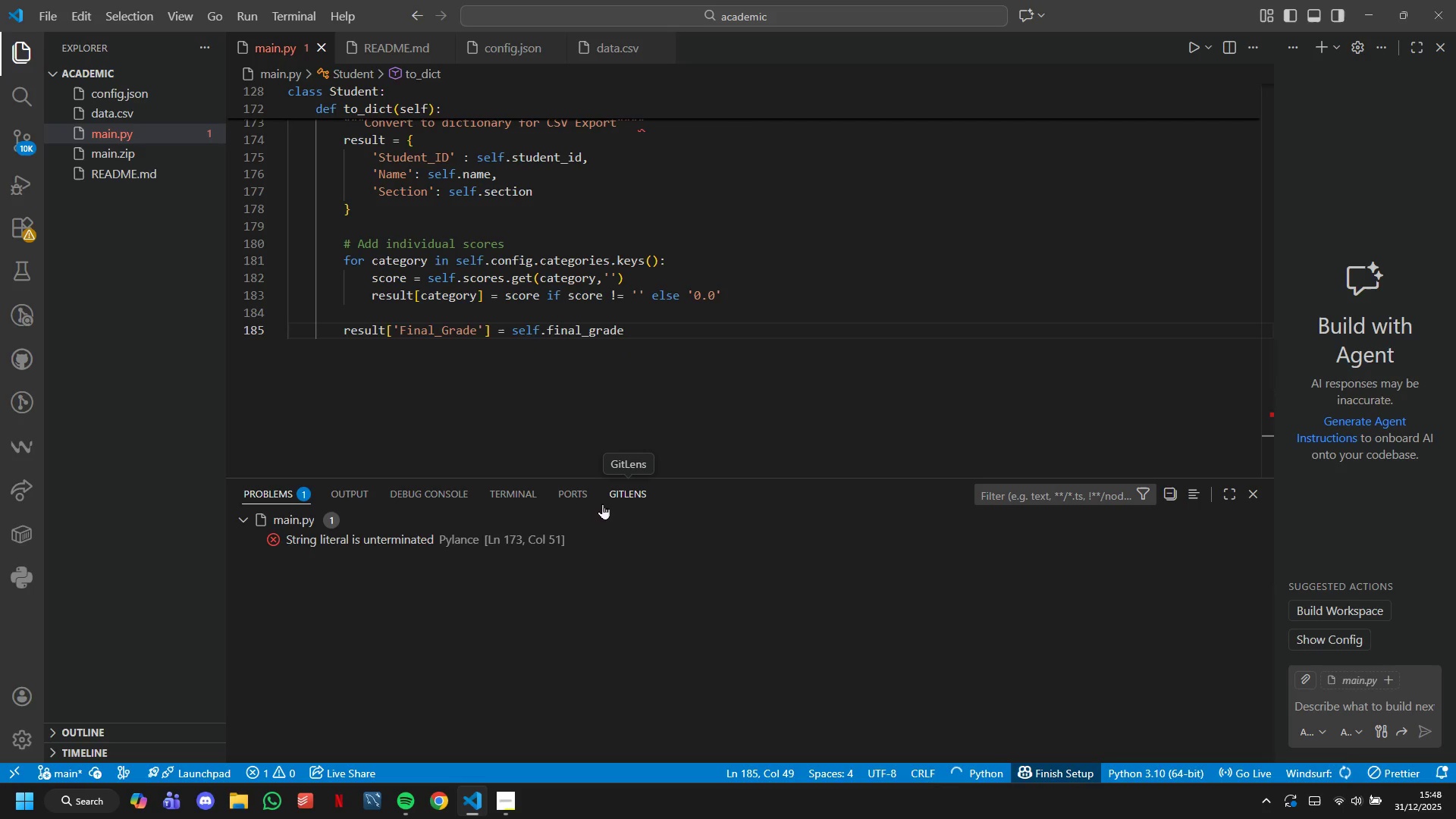 
key(Enter)
 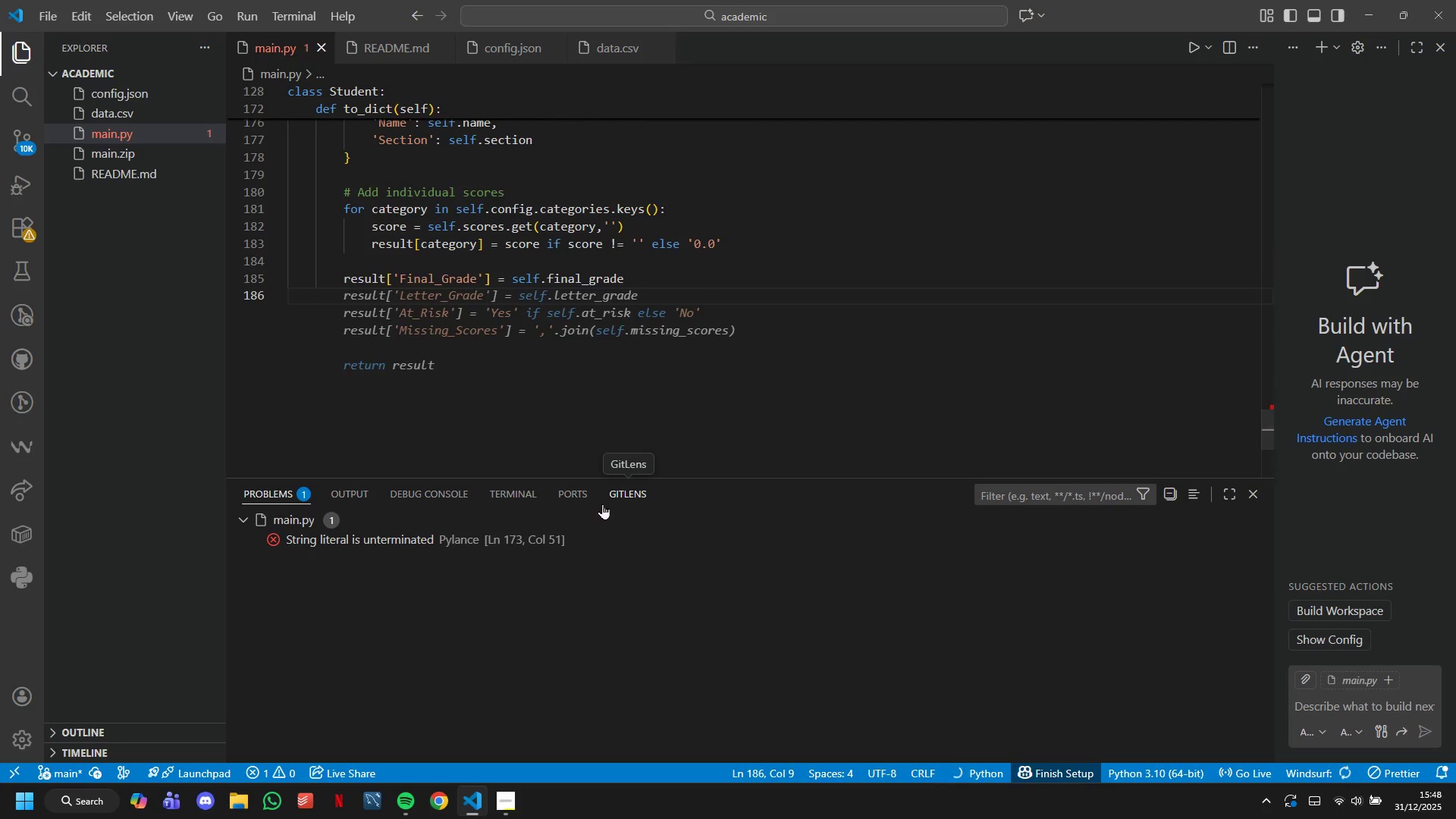 
key(Tab)
 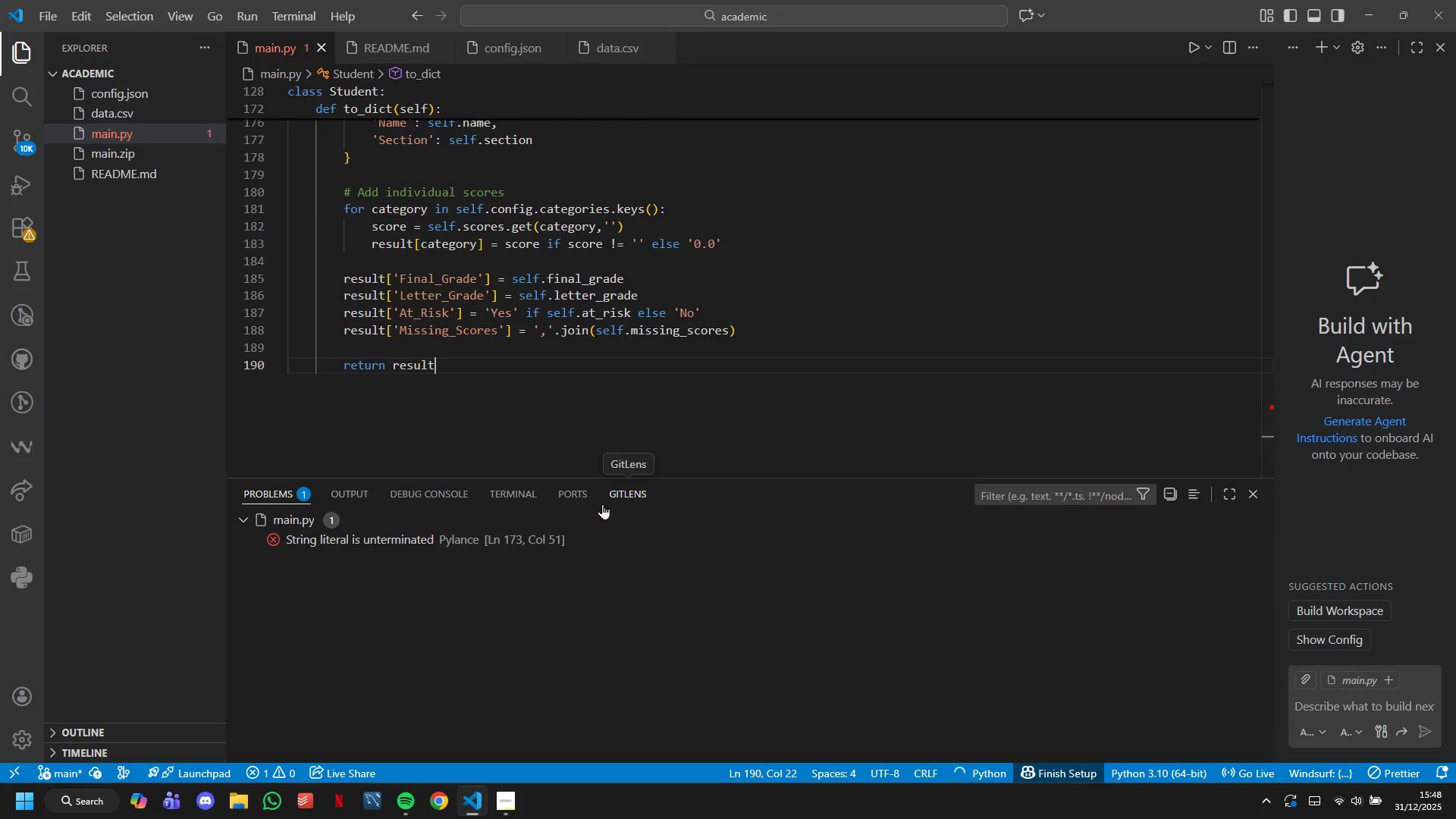 
key(ArrowUp)
 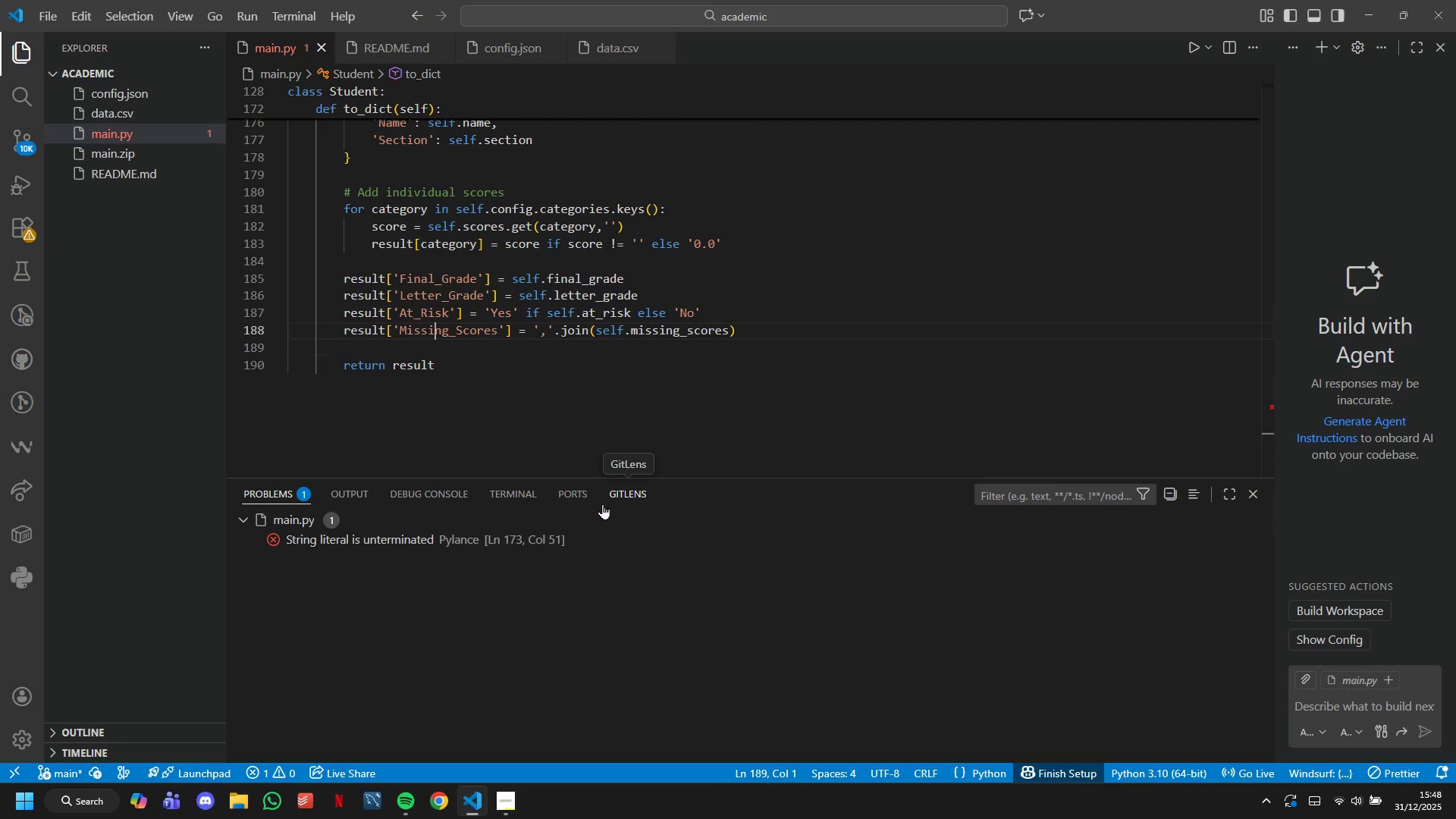 
key(ArrowUp)
 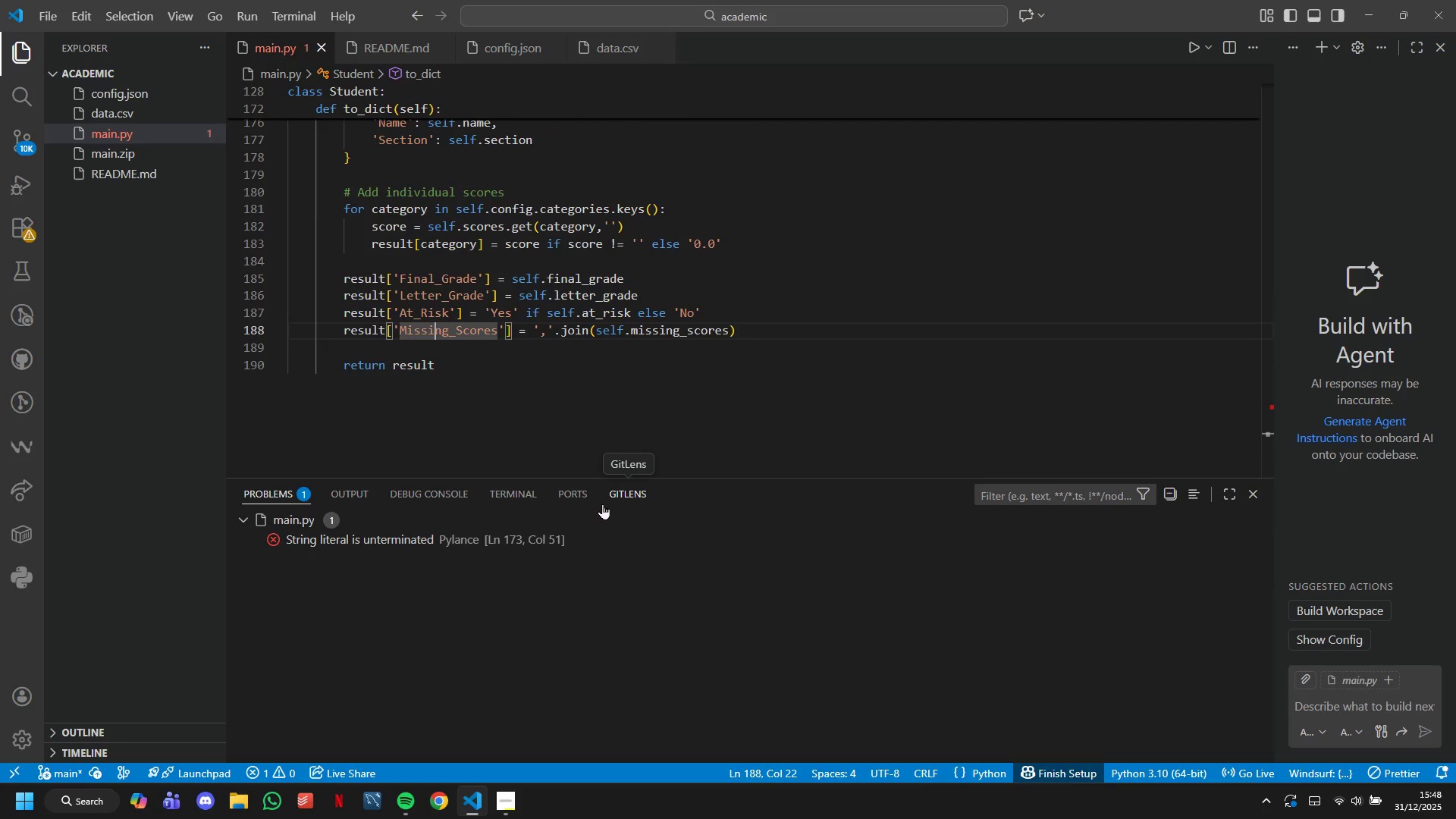 
key(ArrowDown)
 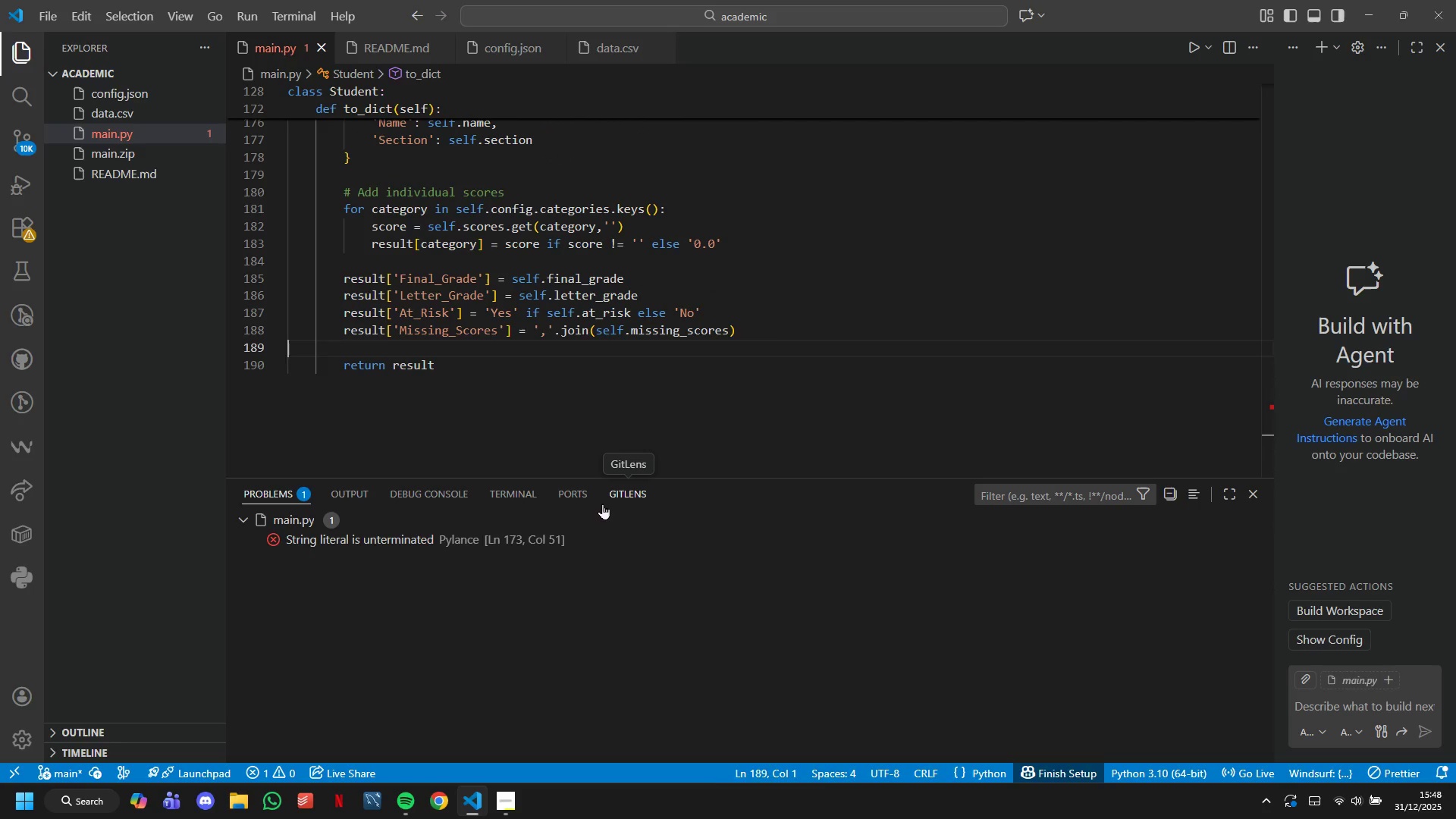 
key(ArrowLeft)
 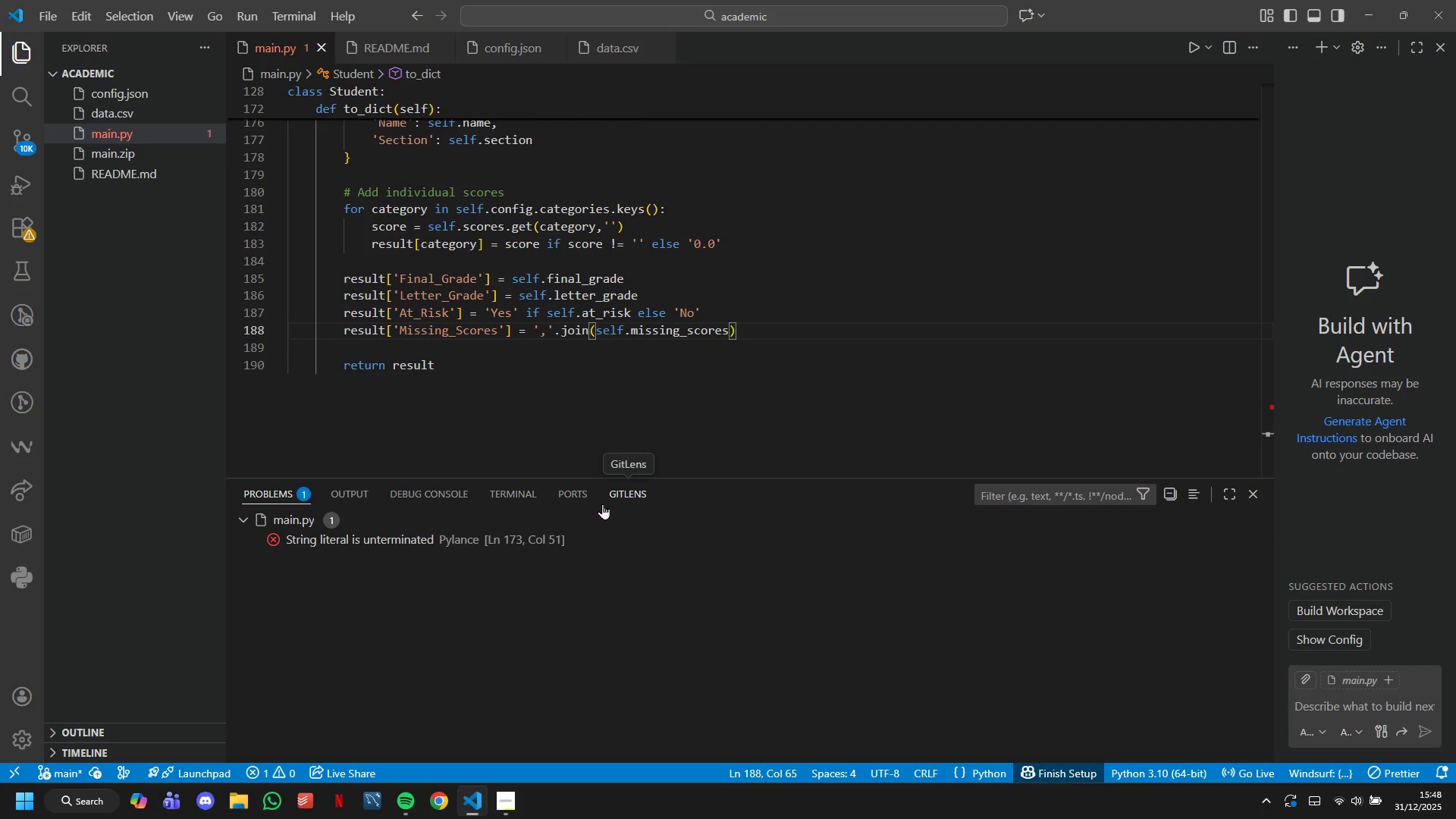 
hold_key(key=Backspace, duration=1.52)
 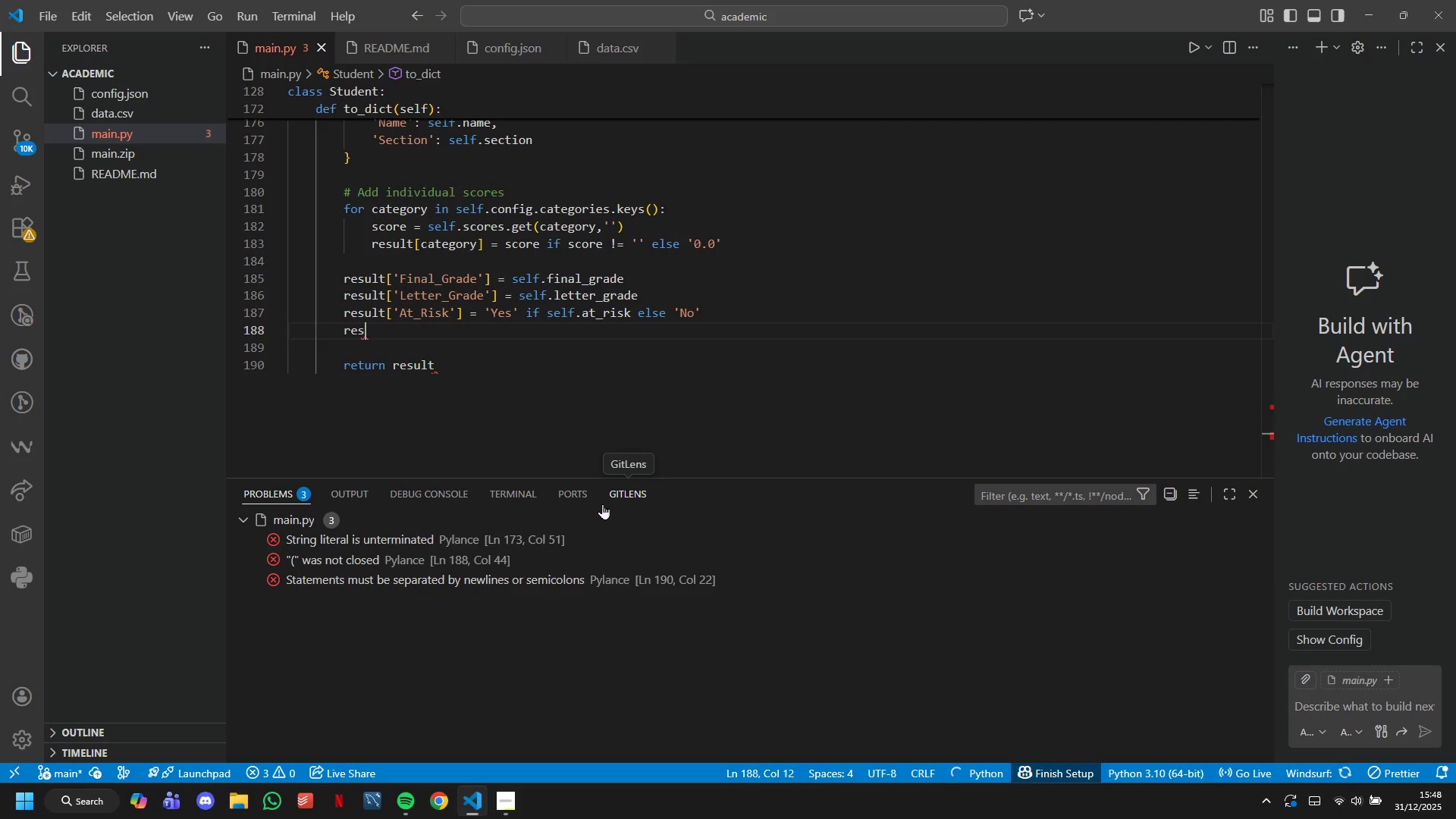 
hold_key(key=Backspace, duration=0.56)
 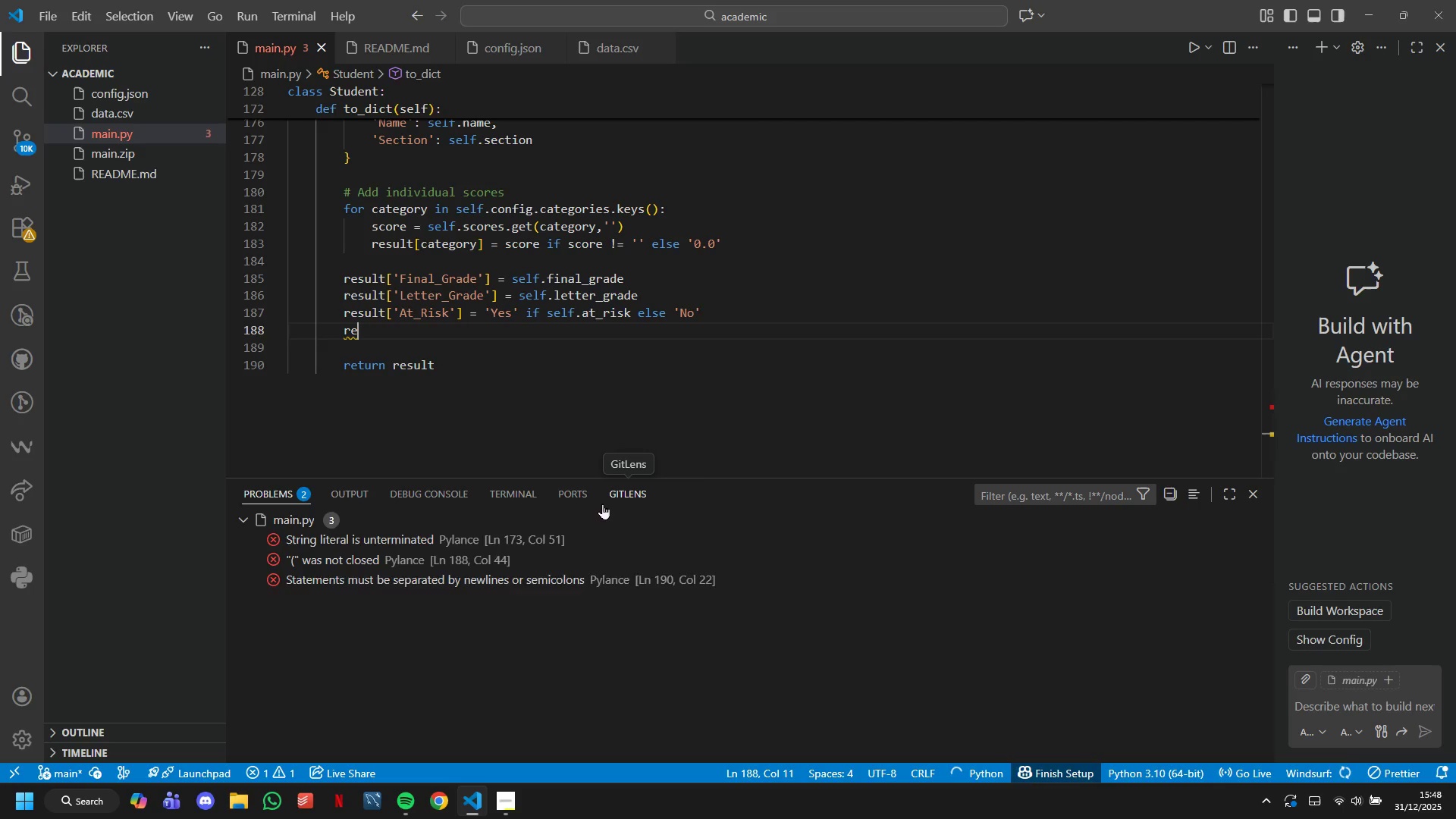 
key(Backspace)
 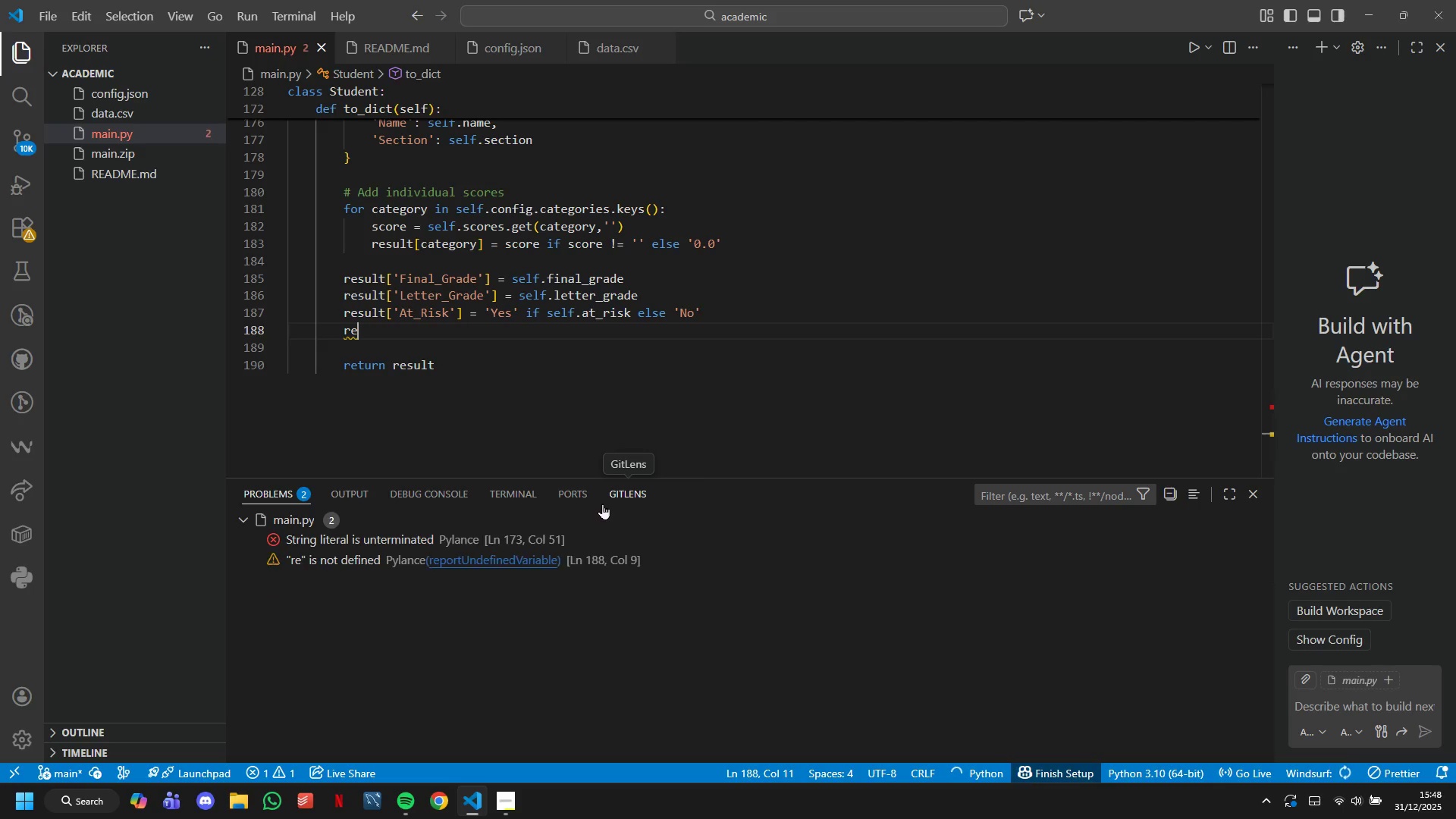 
key(Backspace)
 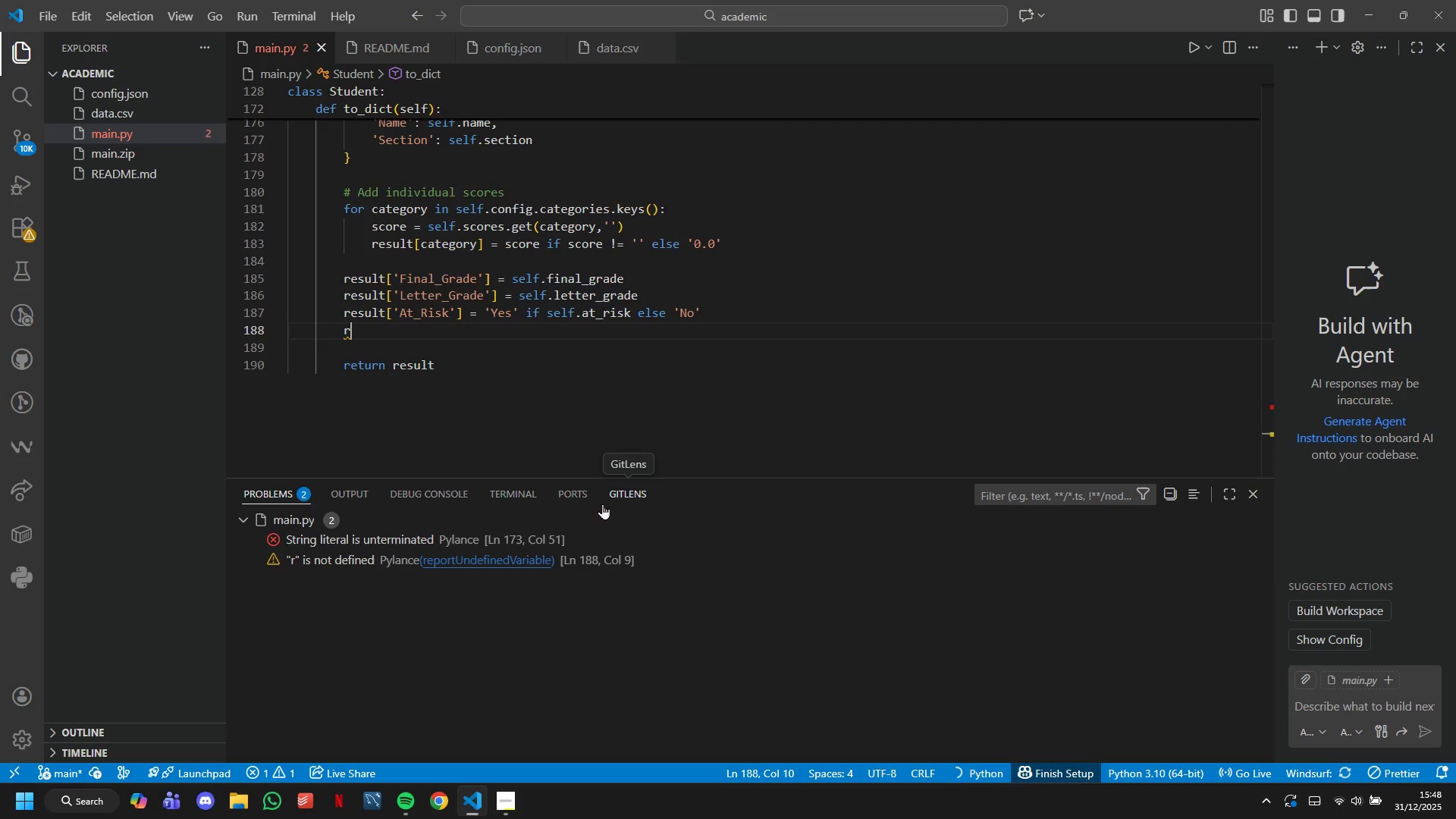 
key(Backspace)
 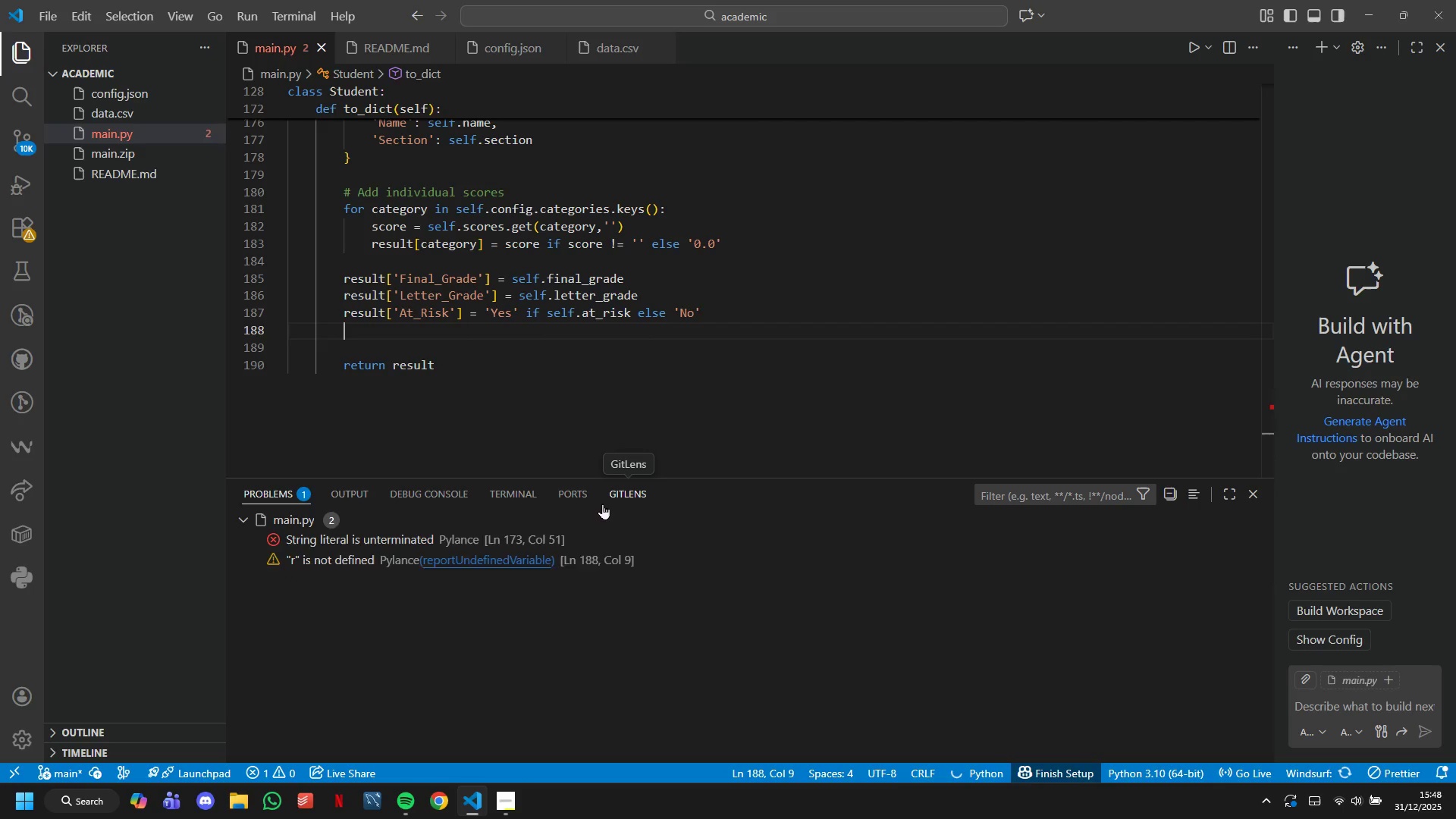 
key(Backspace)
 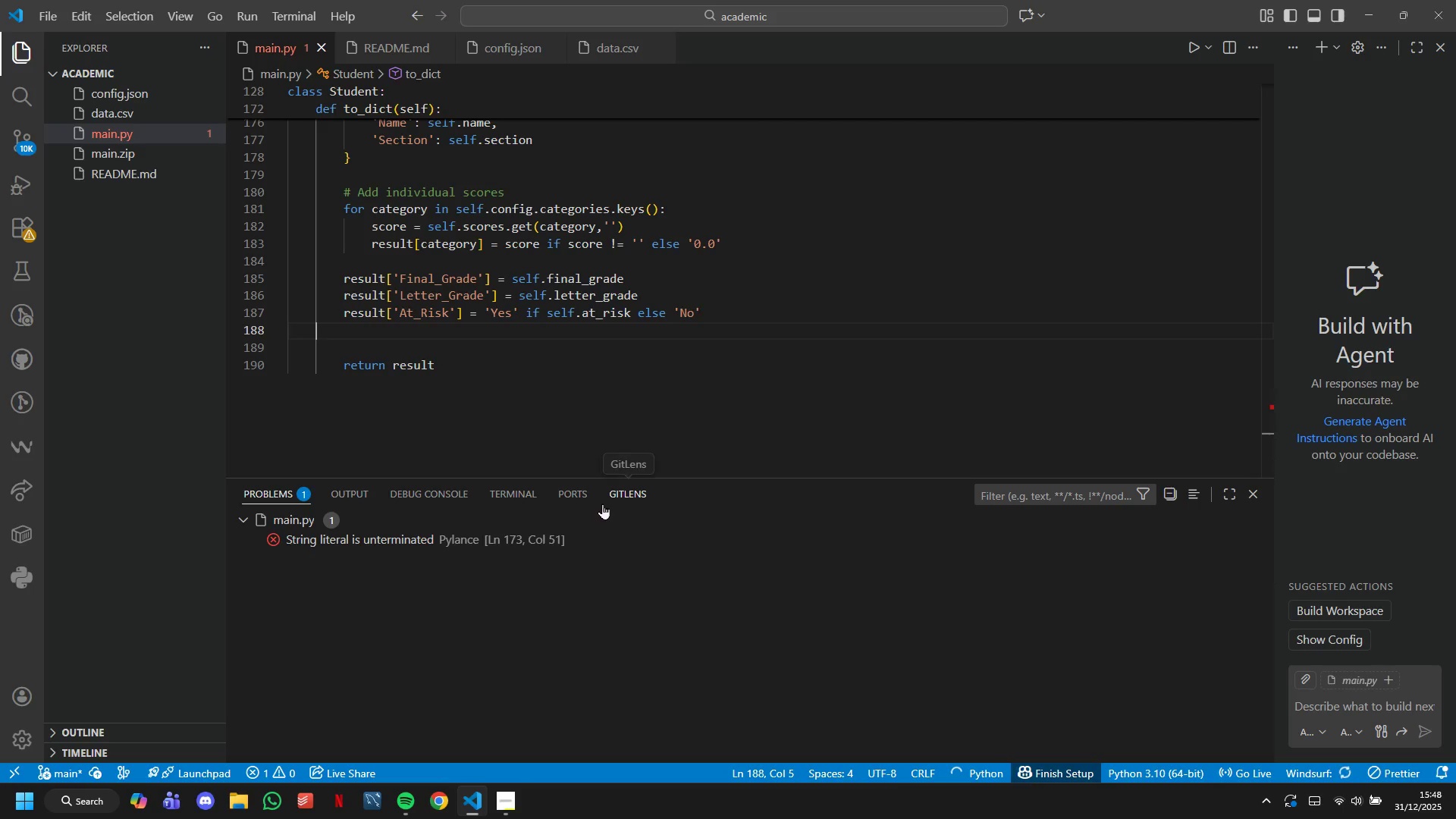 
key(ArrowDown)
 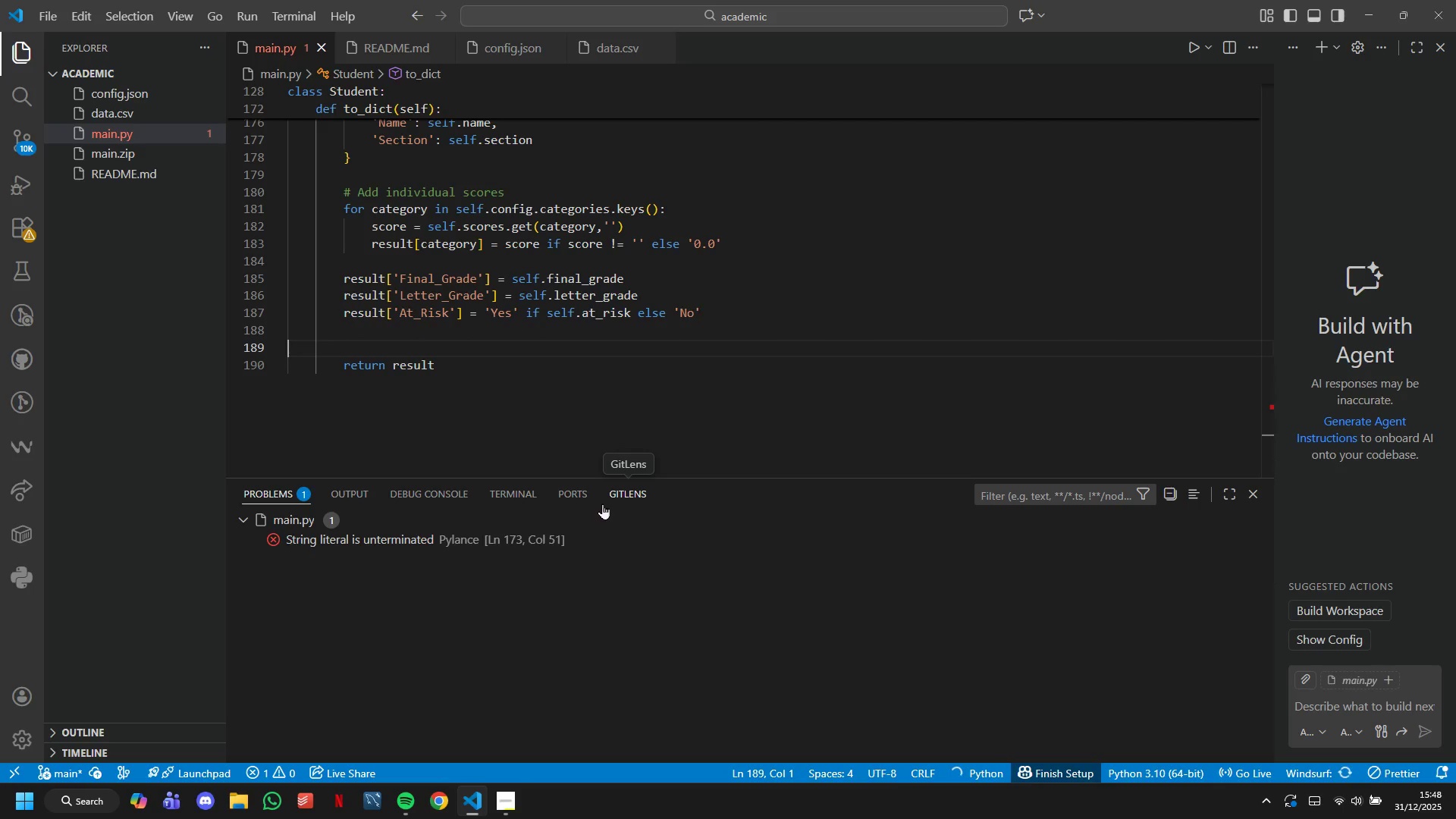 
key(Backspace)
 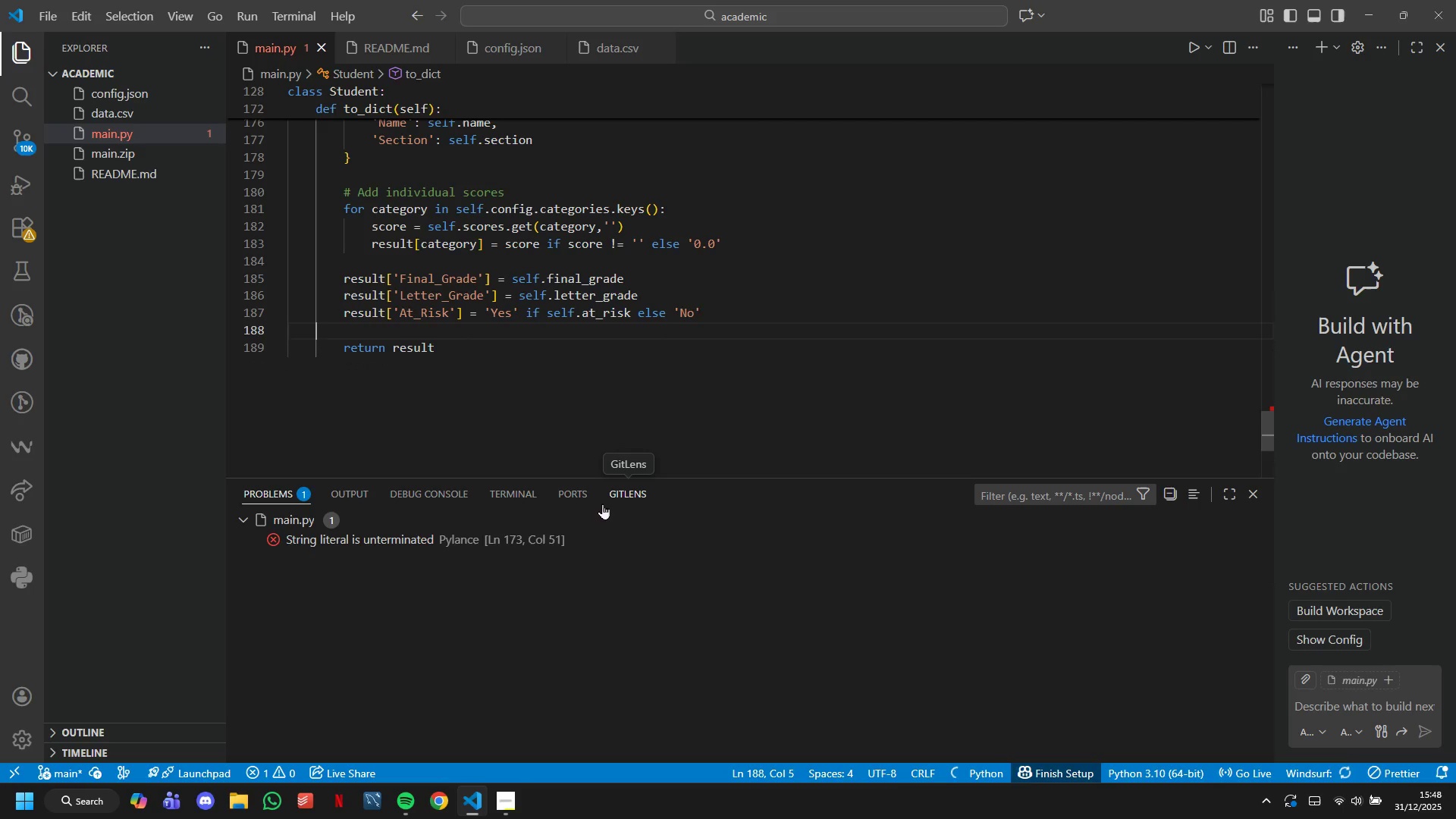 
key(ArrowDown)
 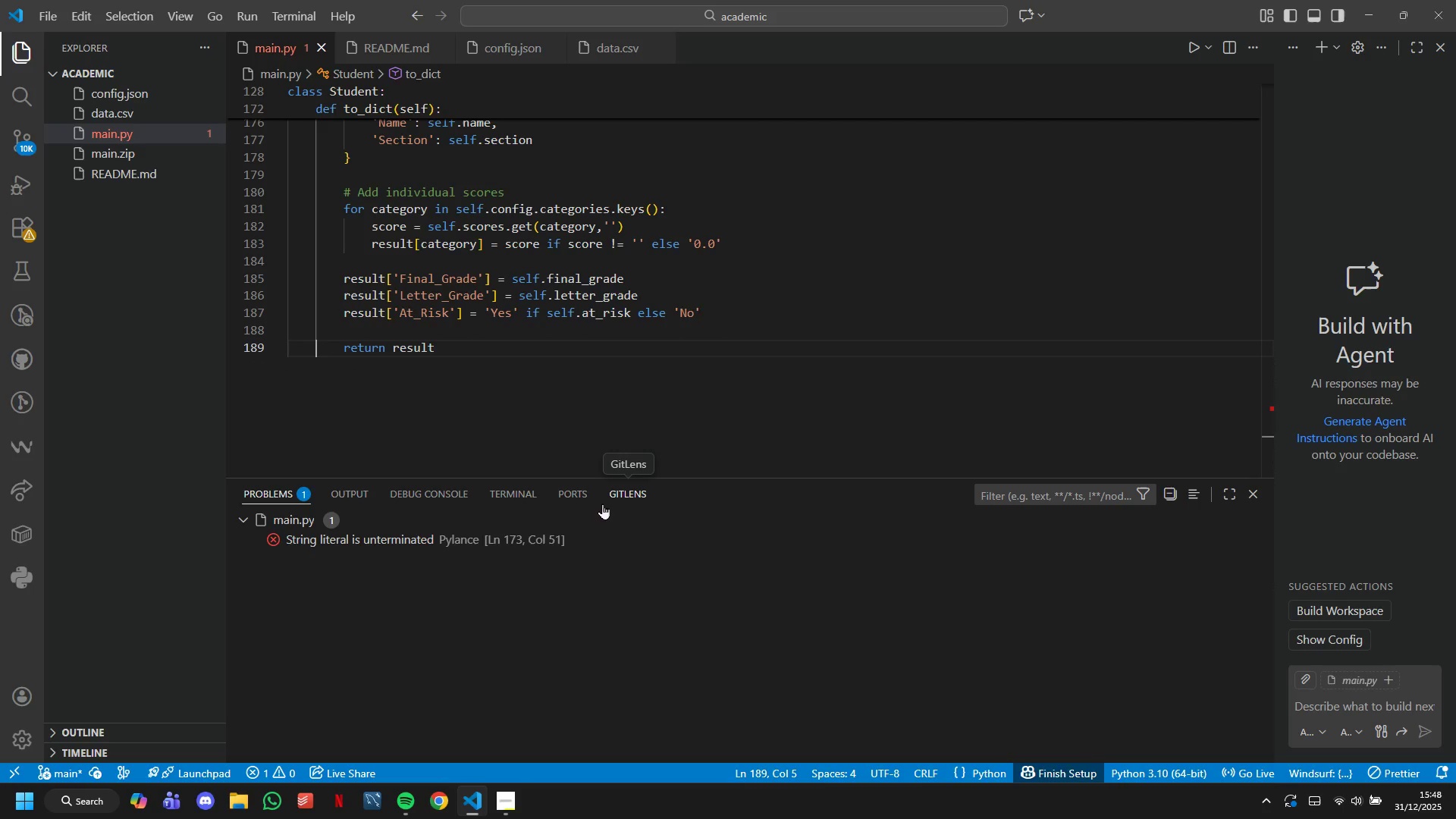 
key(ArrowDown)
 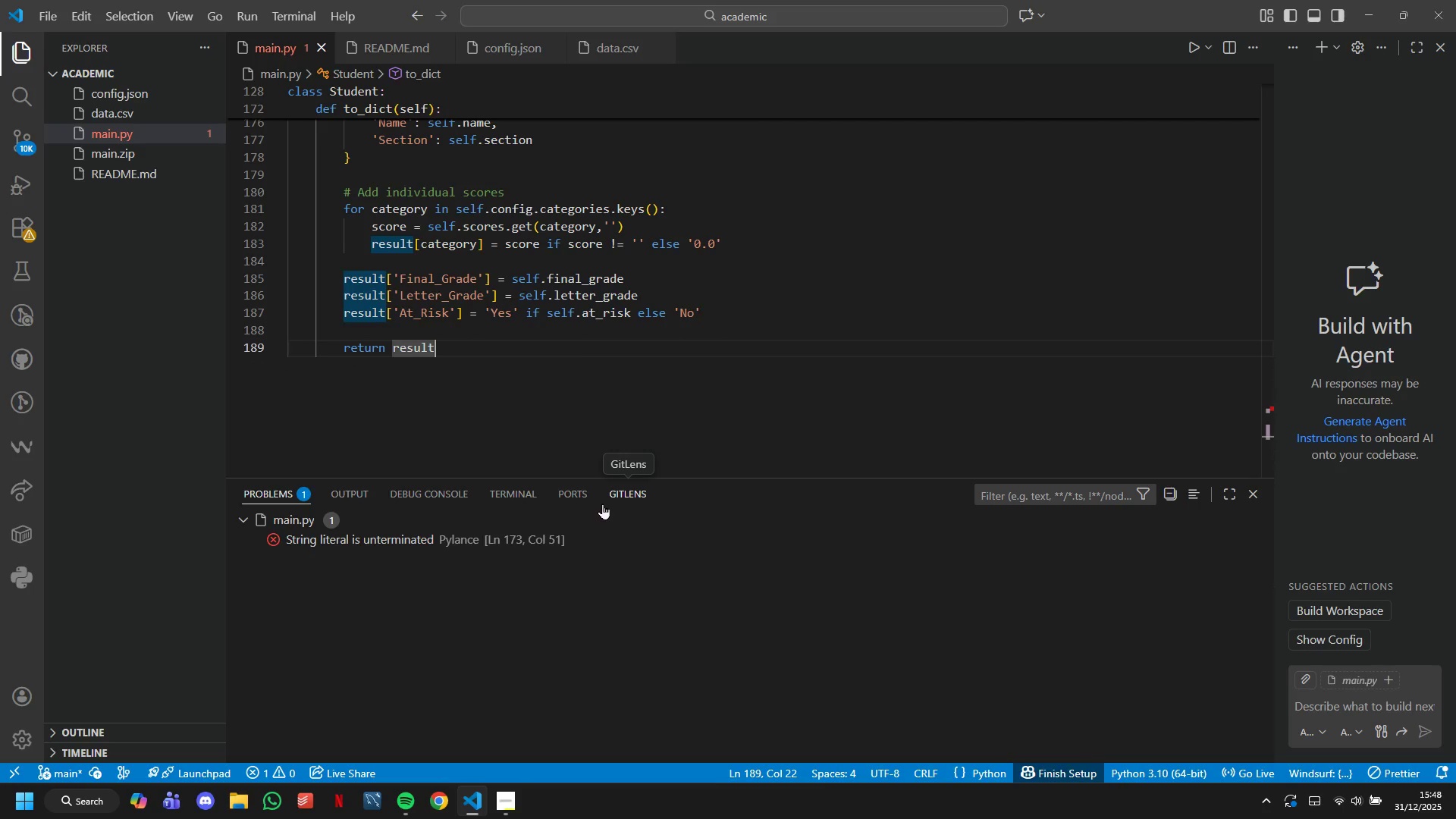 
key(Enter)
 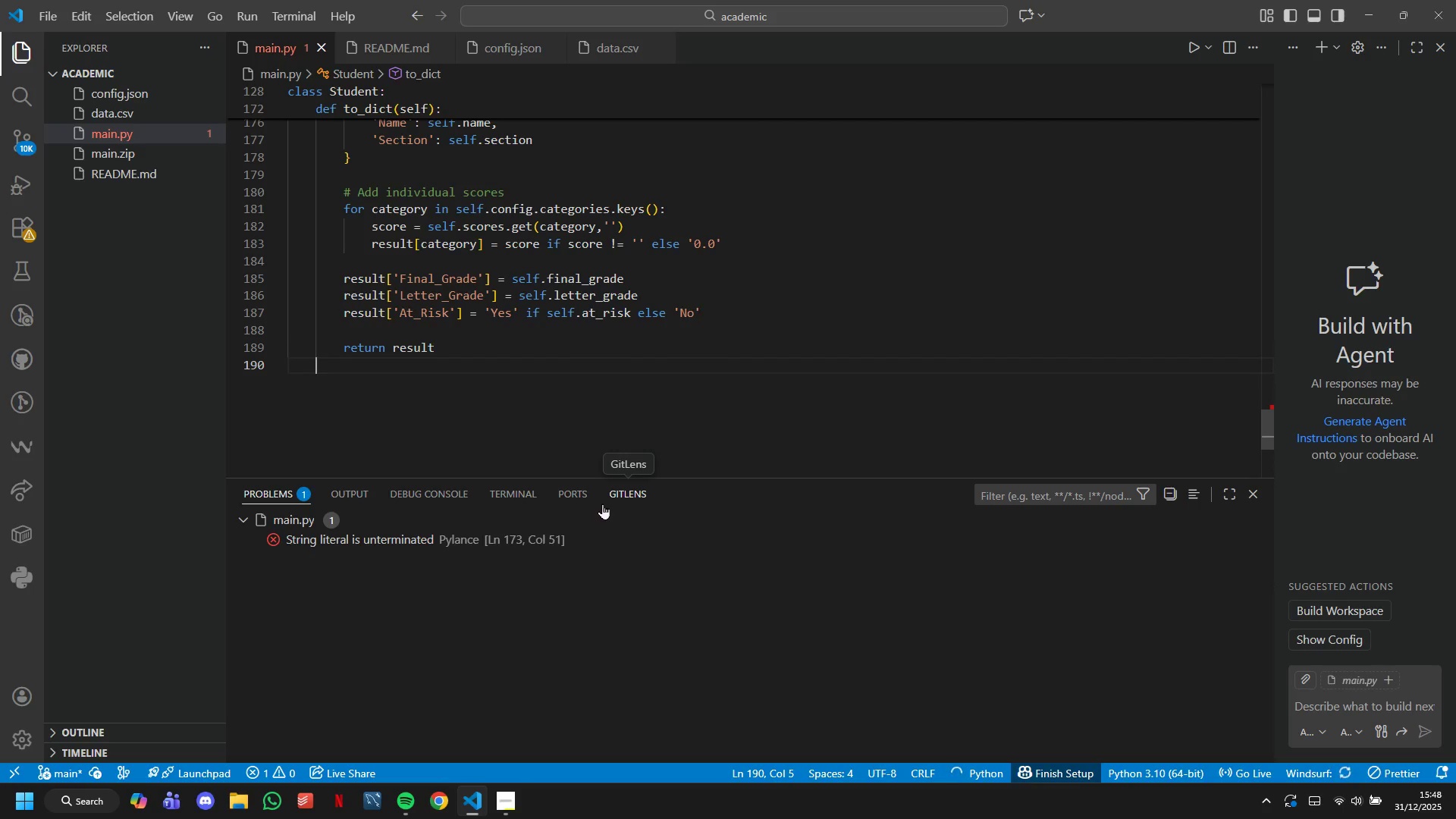 
key(Enter)
 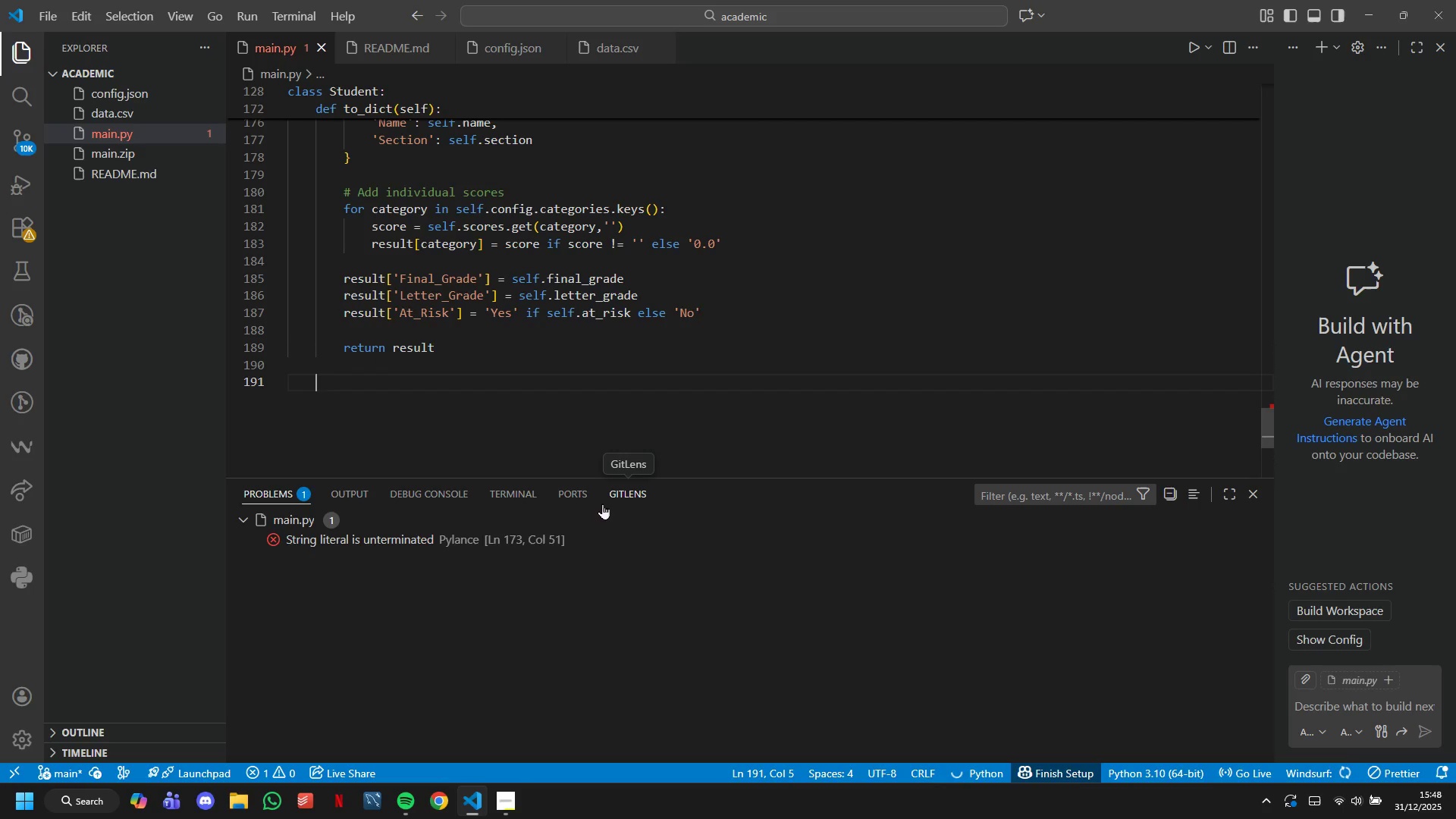 
key(Backspace)
 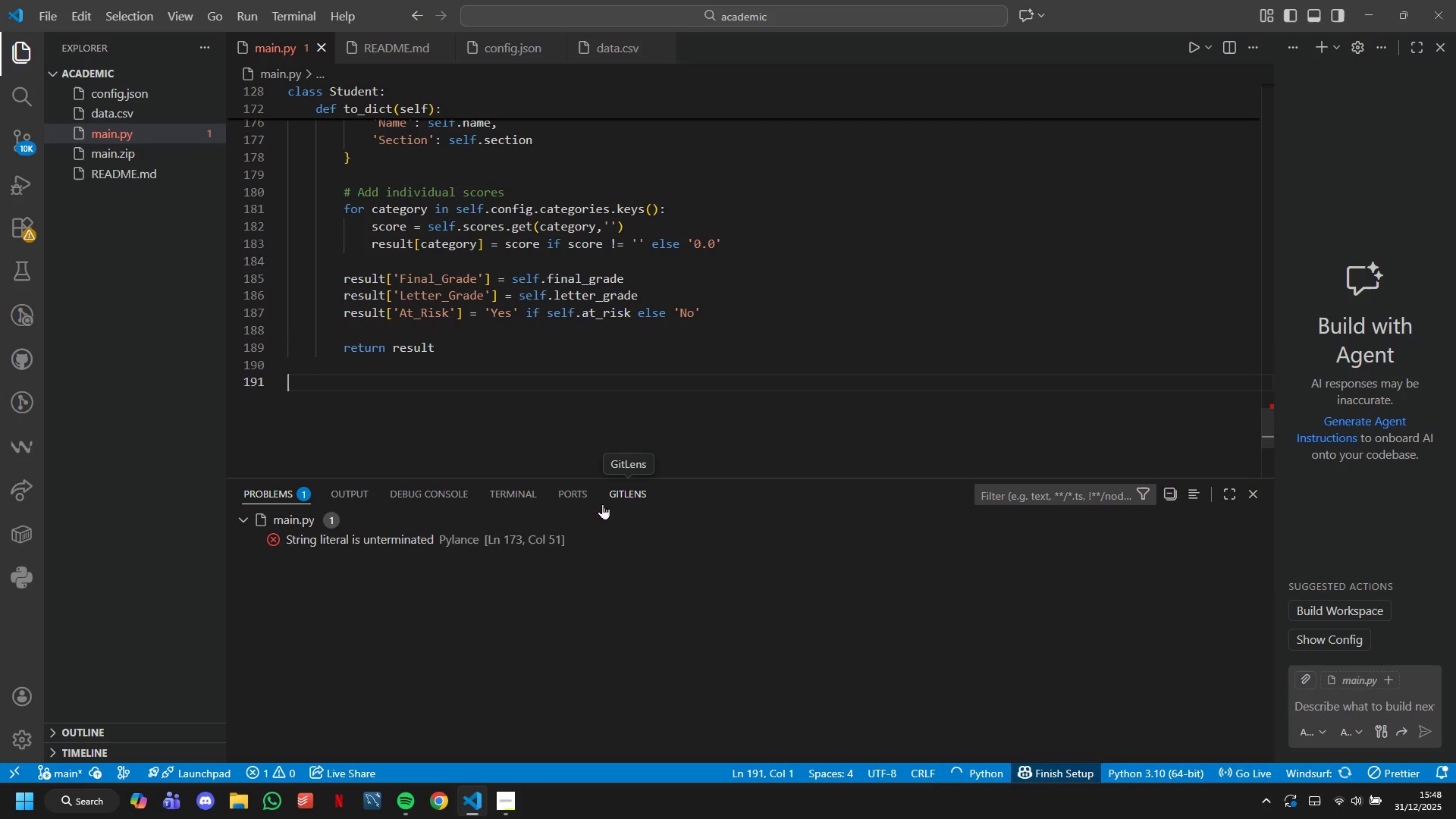 
key(Shift+3)
 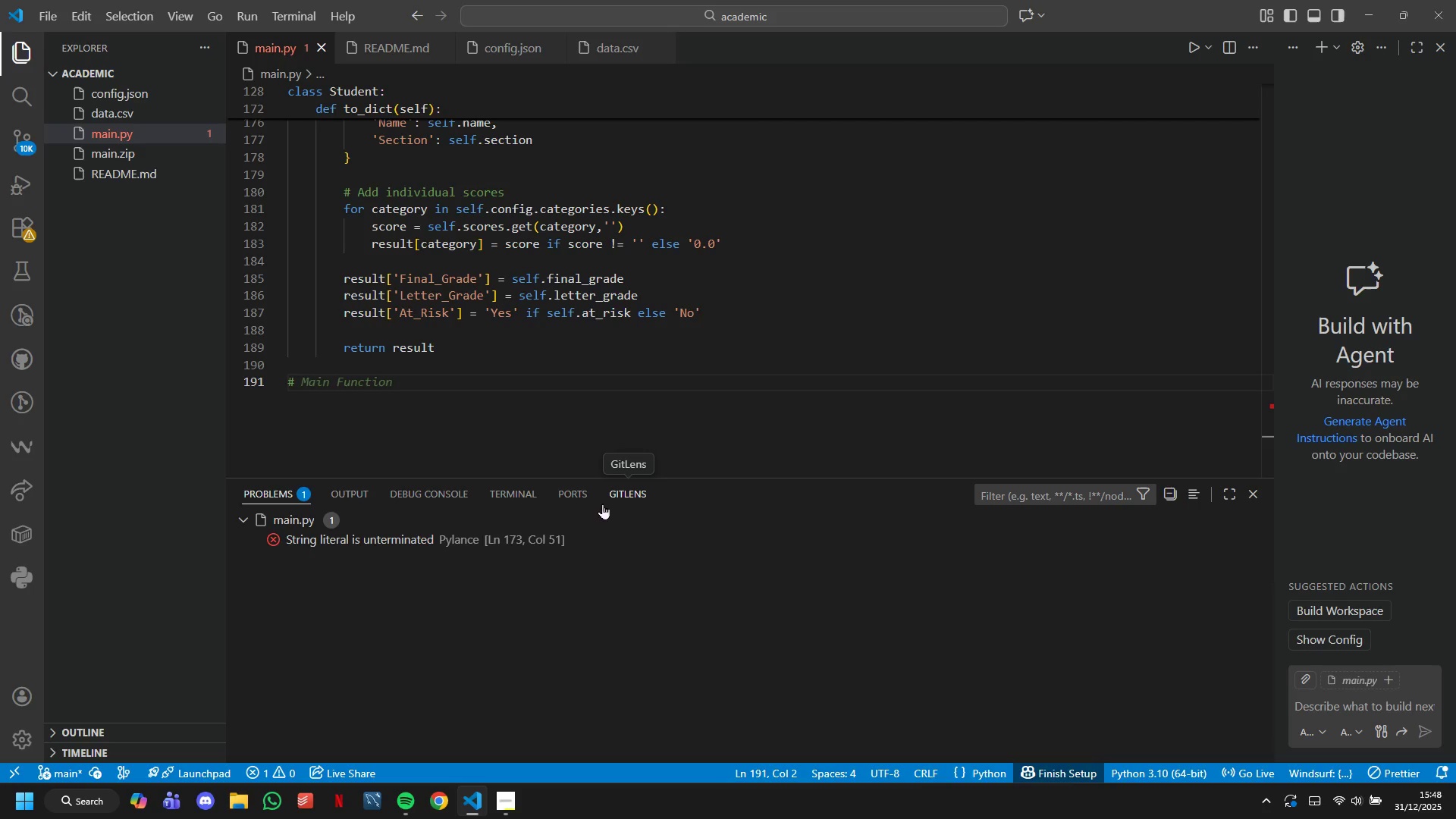 
left_click([425, 535])
 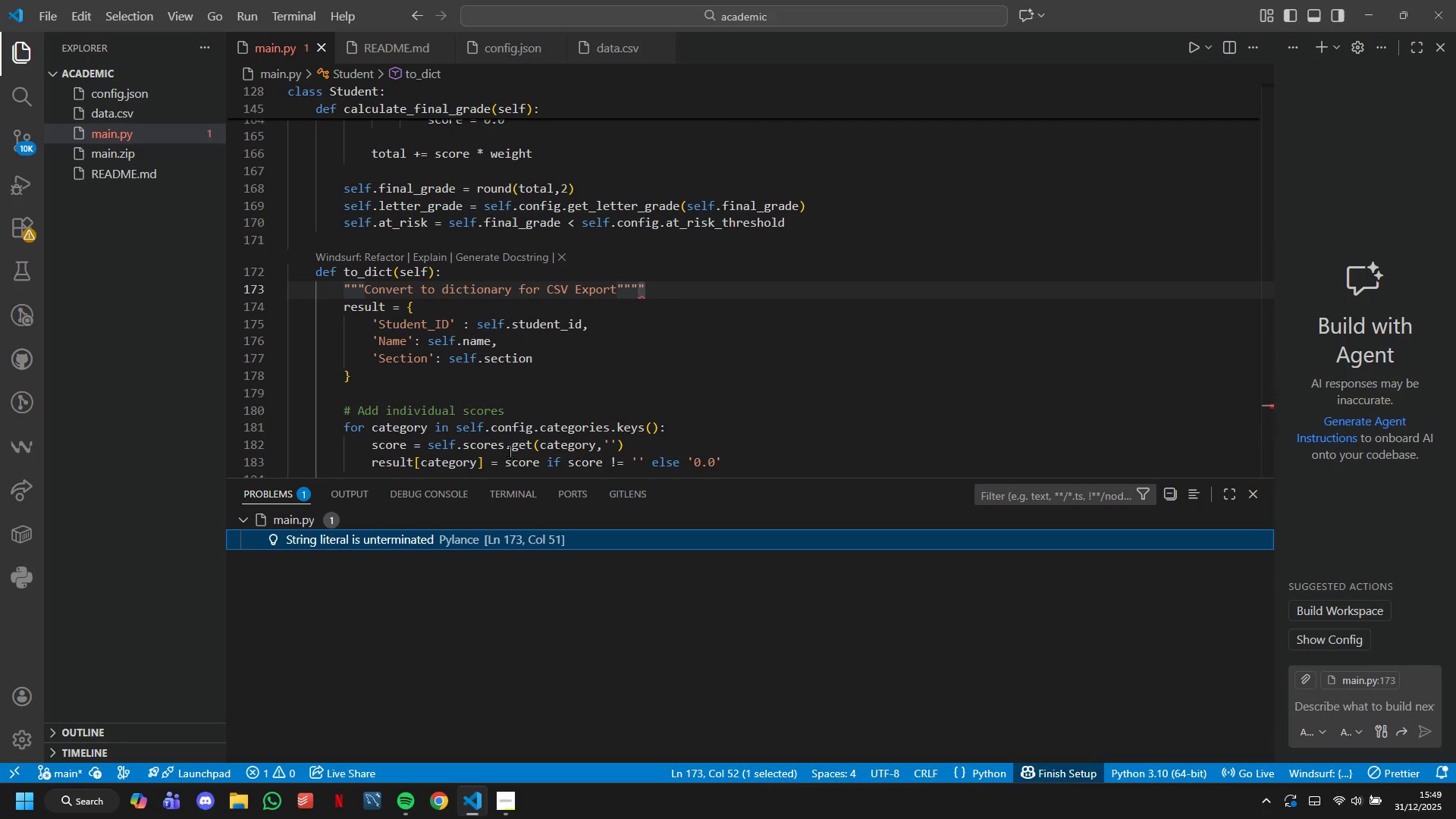 
left_click([679, 304])
 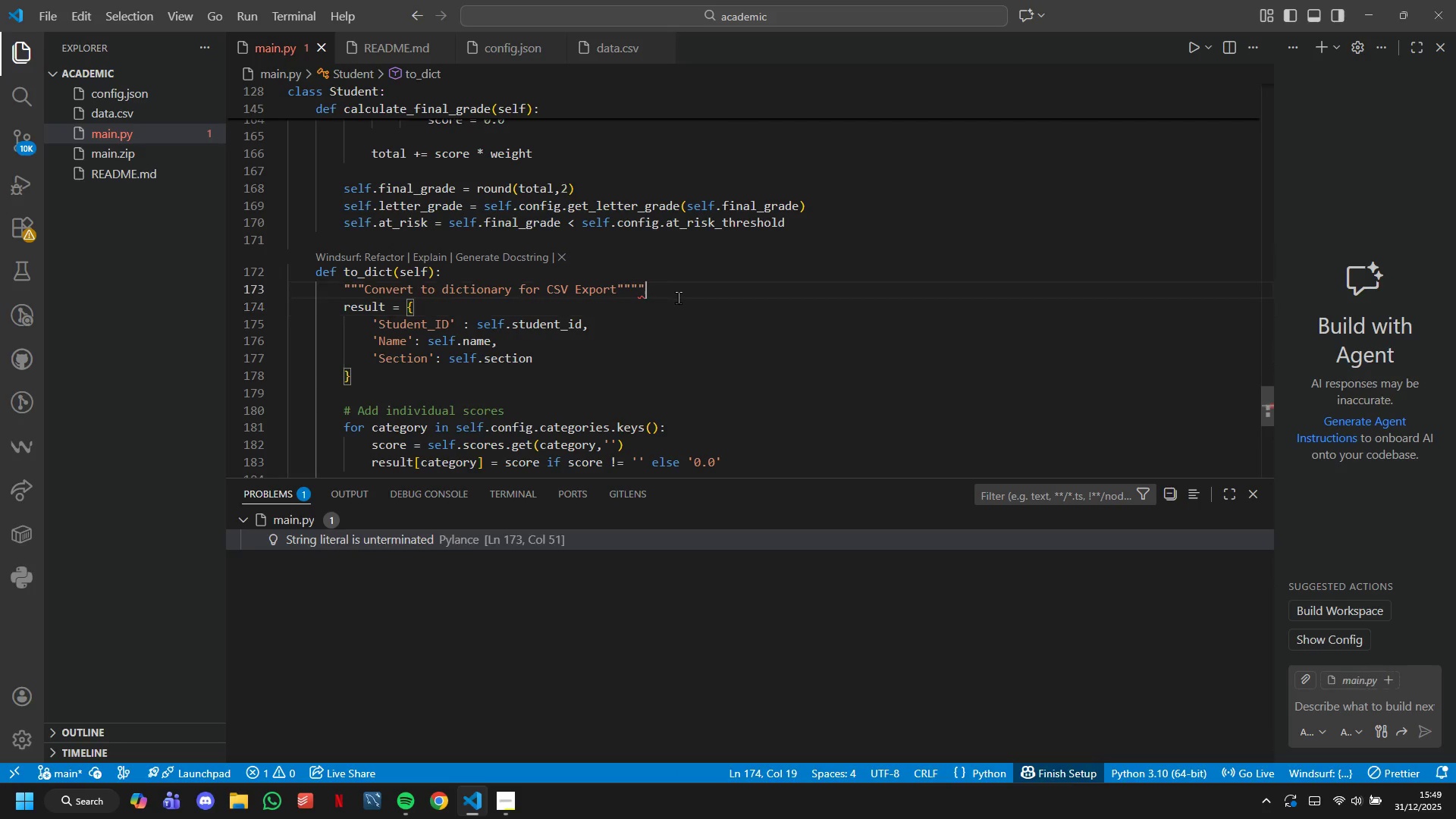 
left_click([678, 297])
 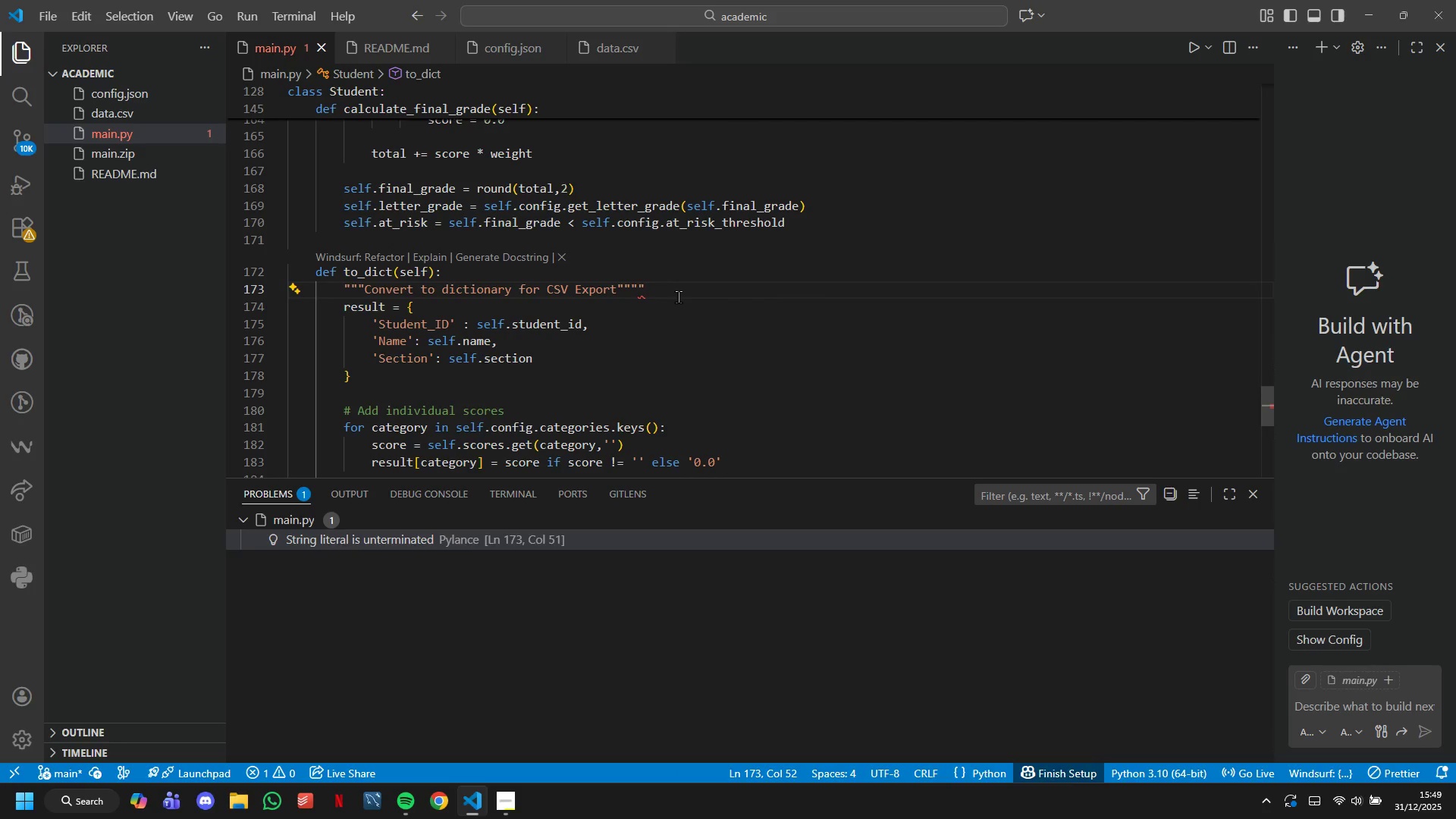 
key(Backspace)
 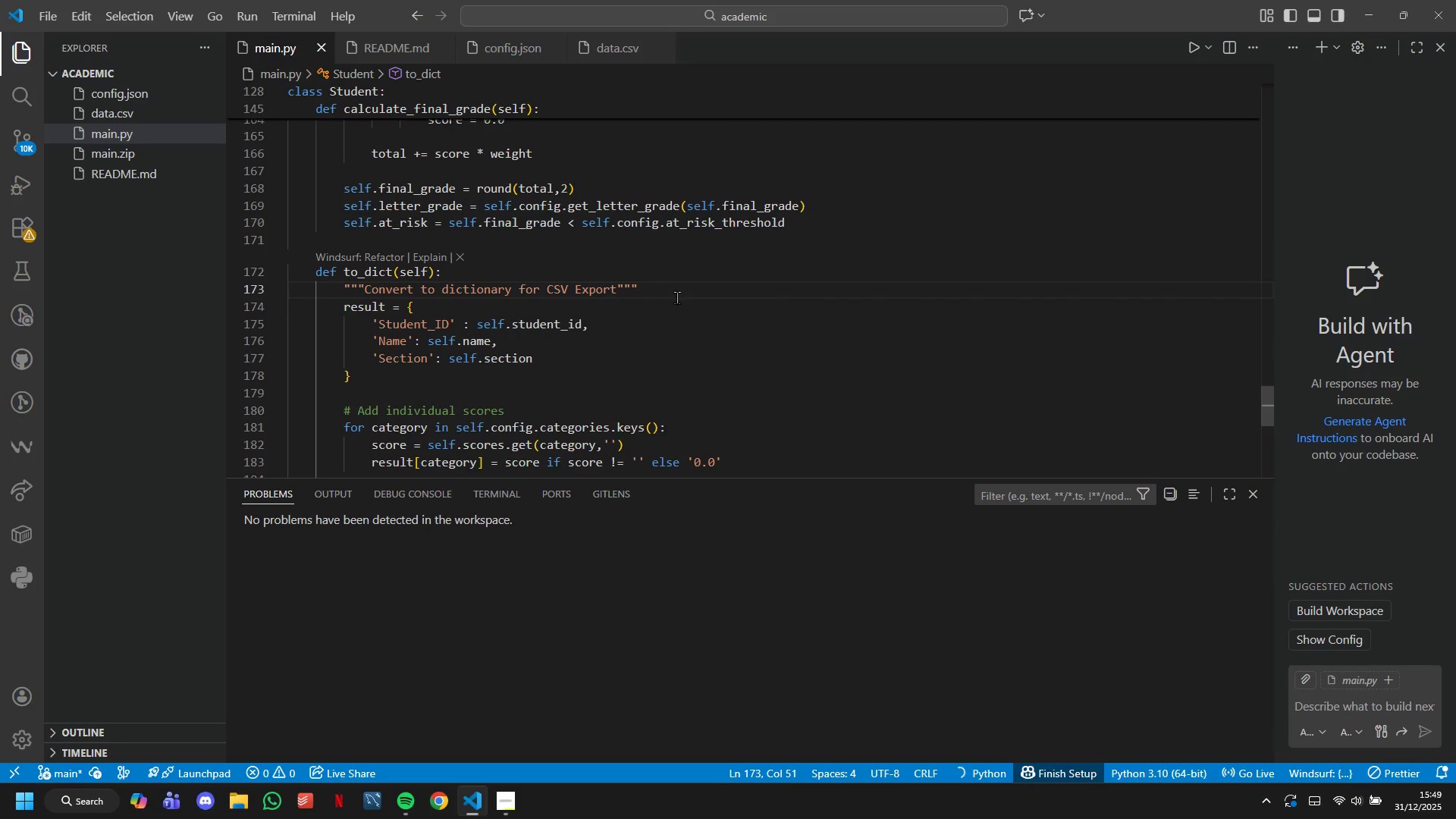 
scroll: coordinate [652, 318], scroll_direction: down, amount: 6.0
 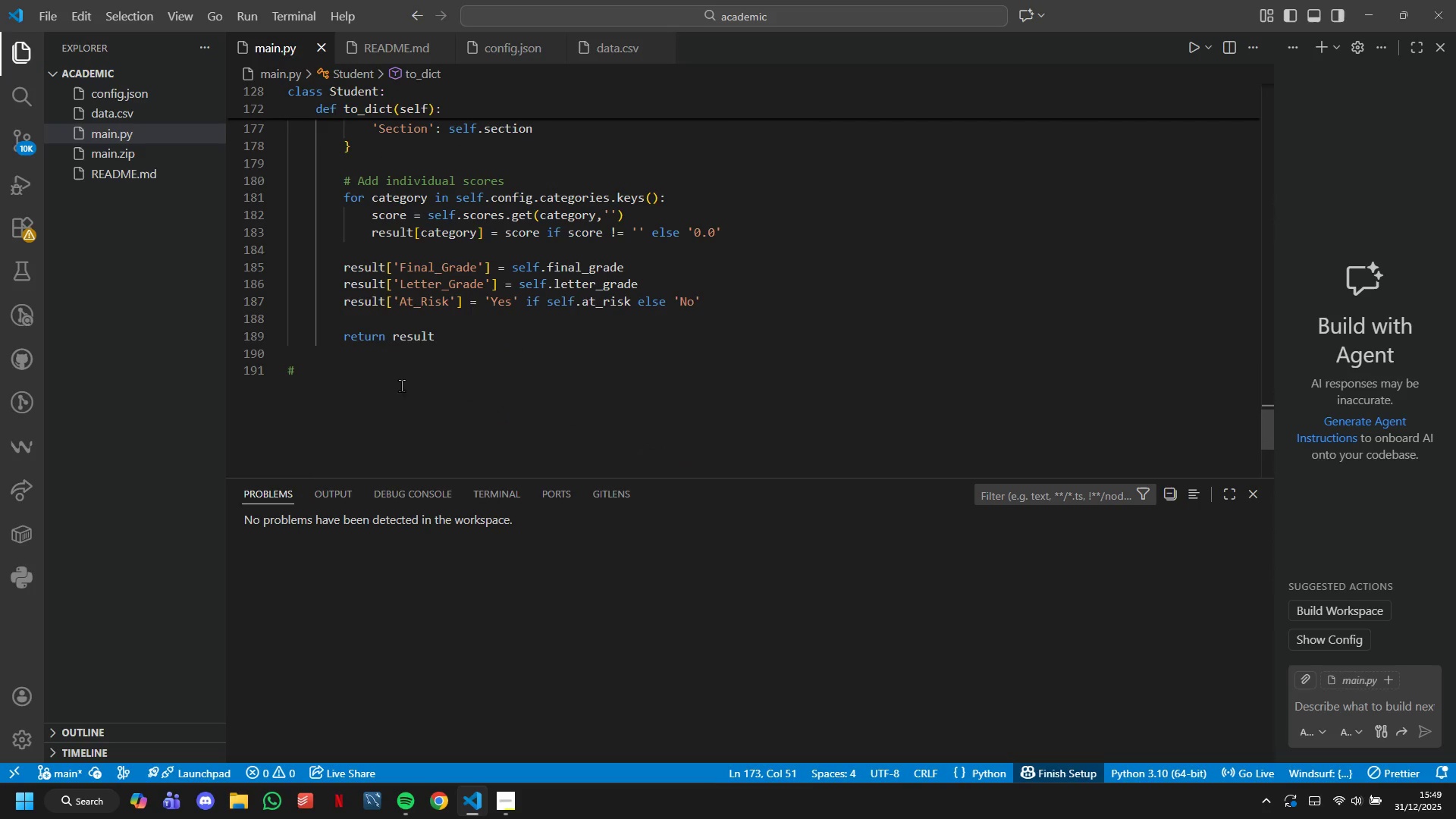 
left_click([396, 381])
 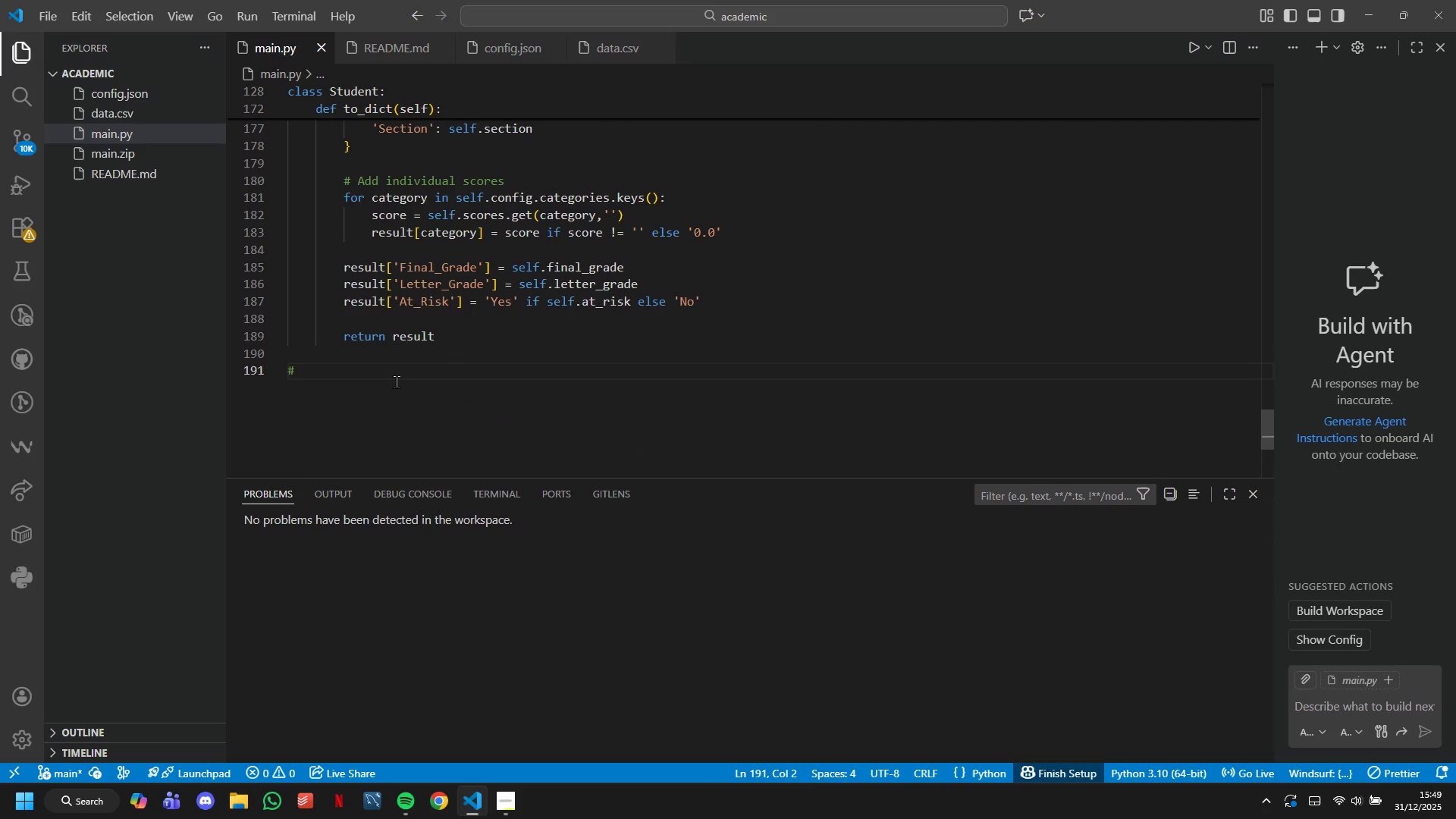 
type( Data Loader)
 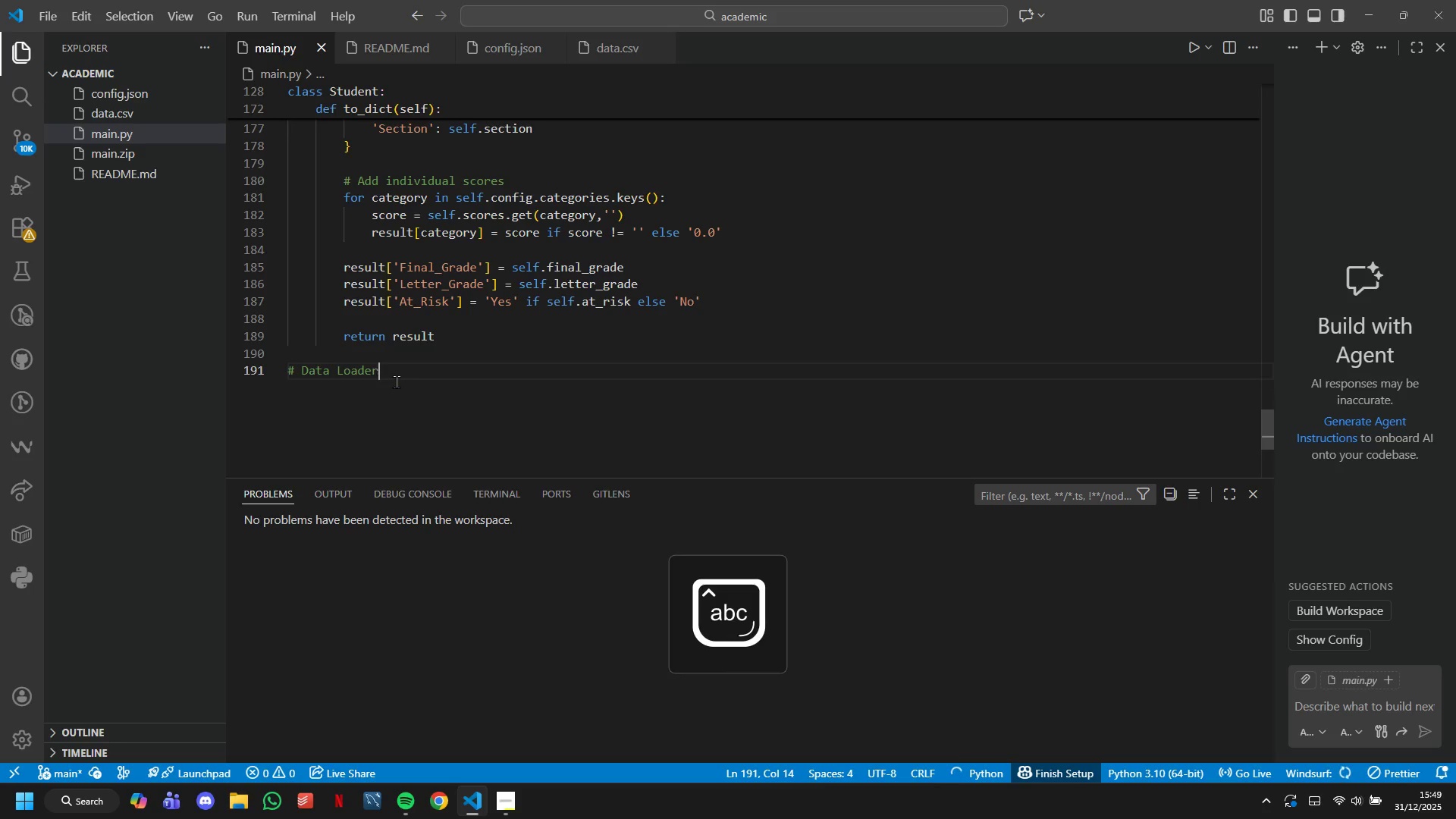 
key(Enter)
 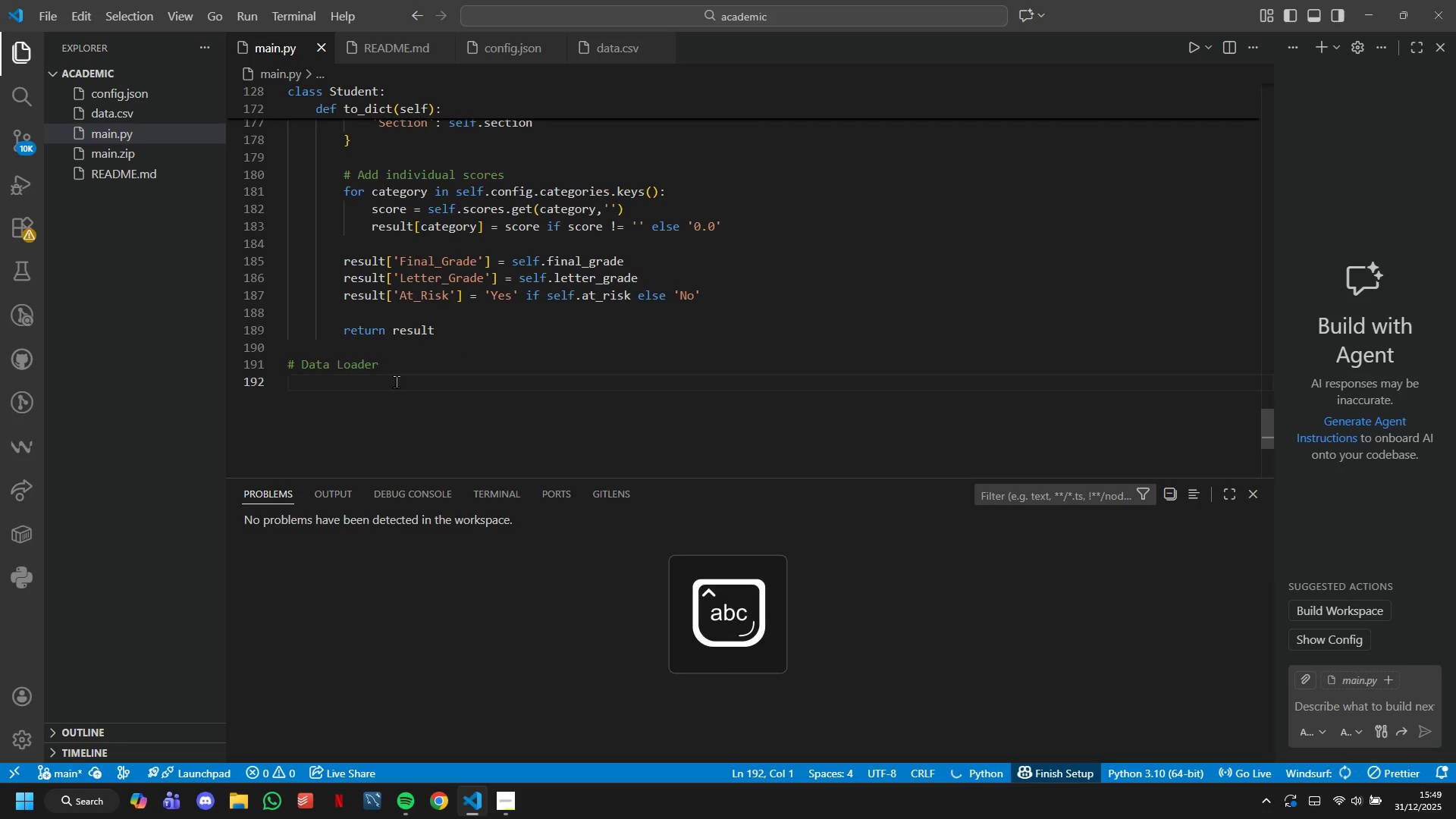 
type(class Dara )
key(Backspace)
key(Backspace)
key(Backspace)
type(taLoader:)
 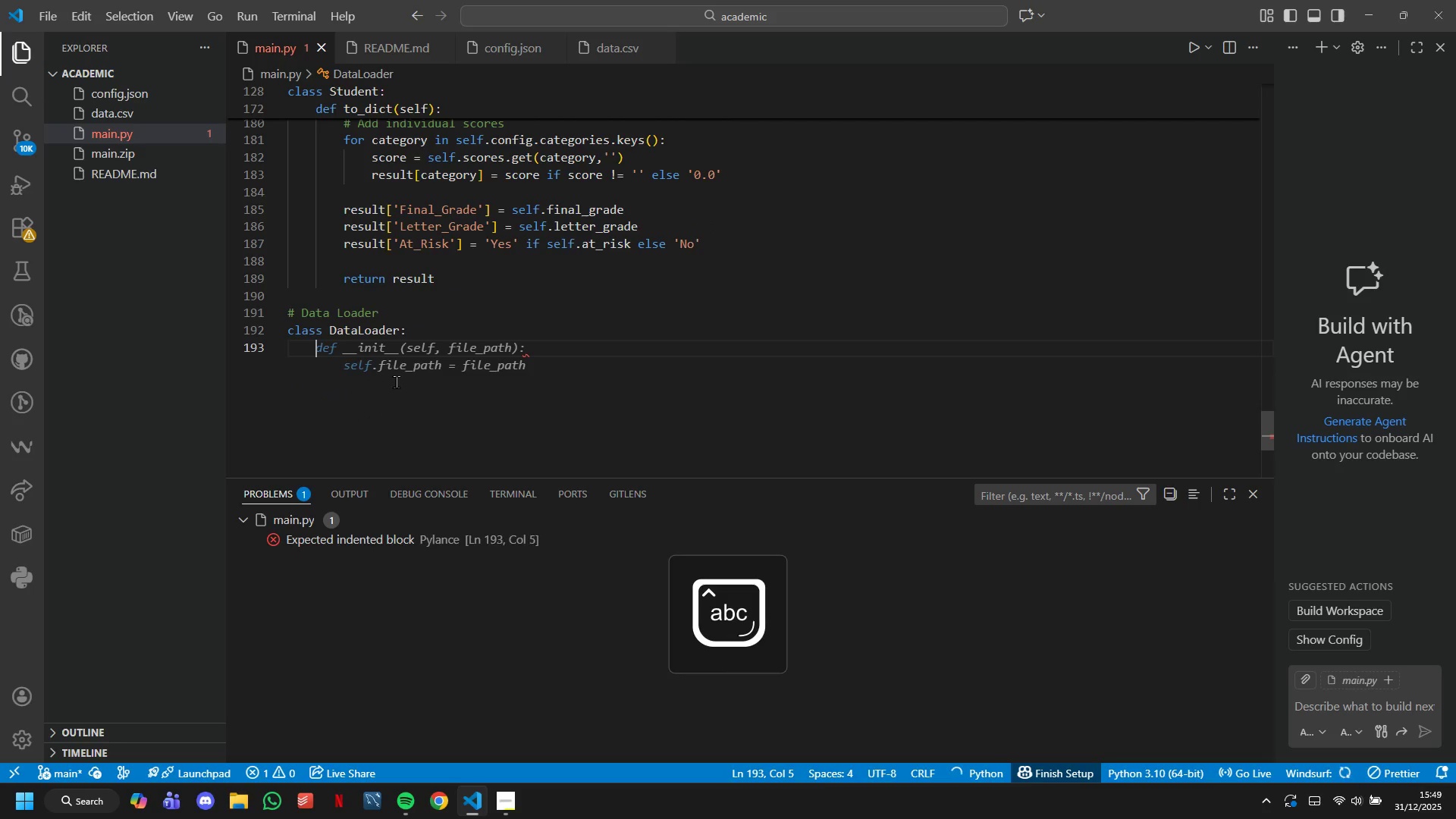 
 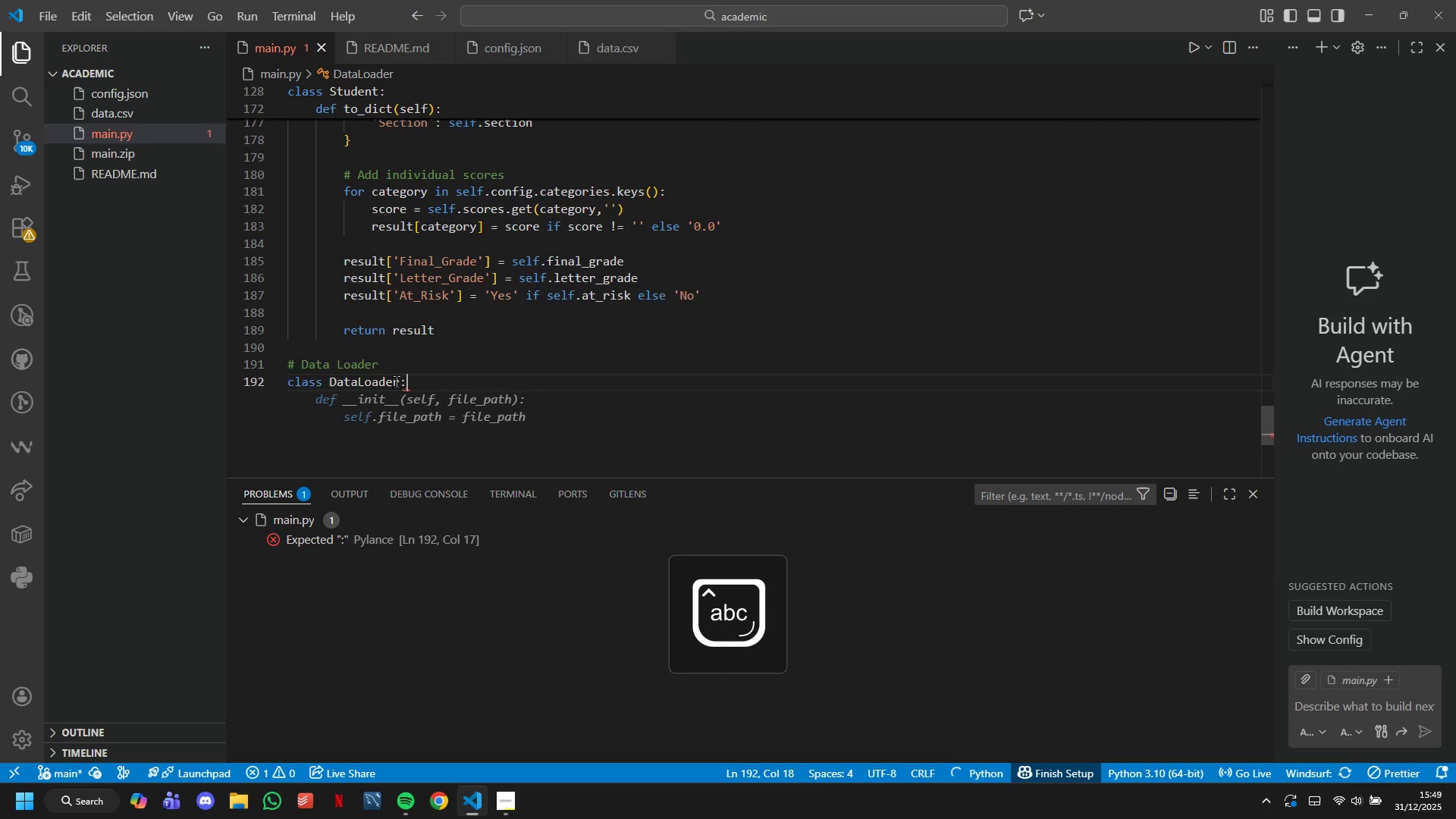 
key(Enter)
 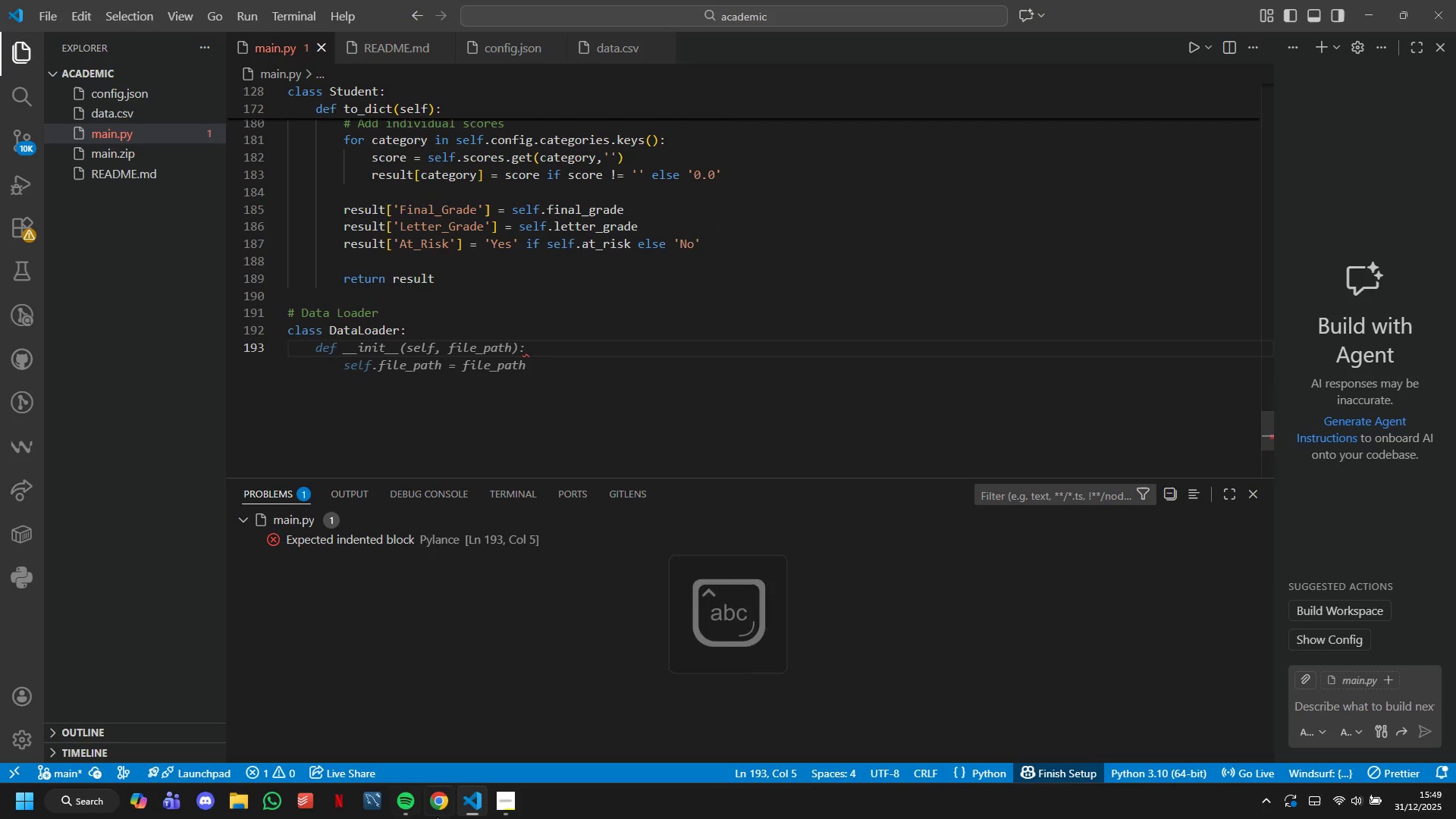 
left_click([497, 800])